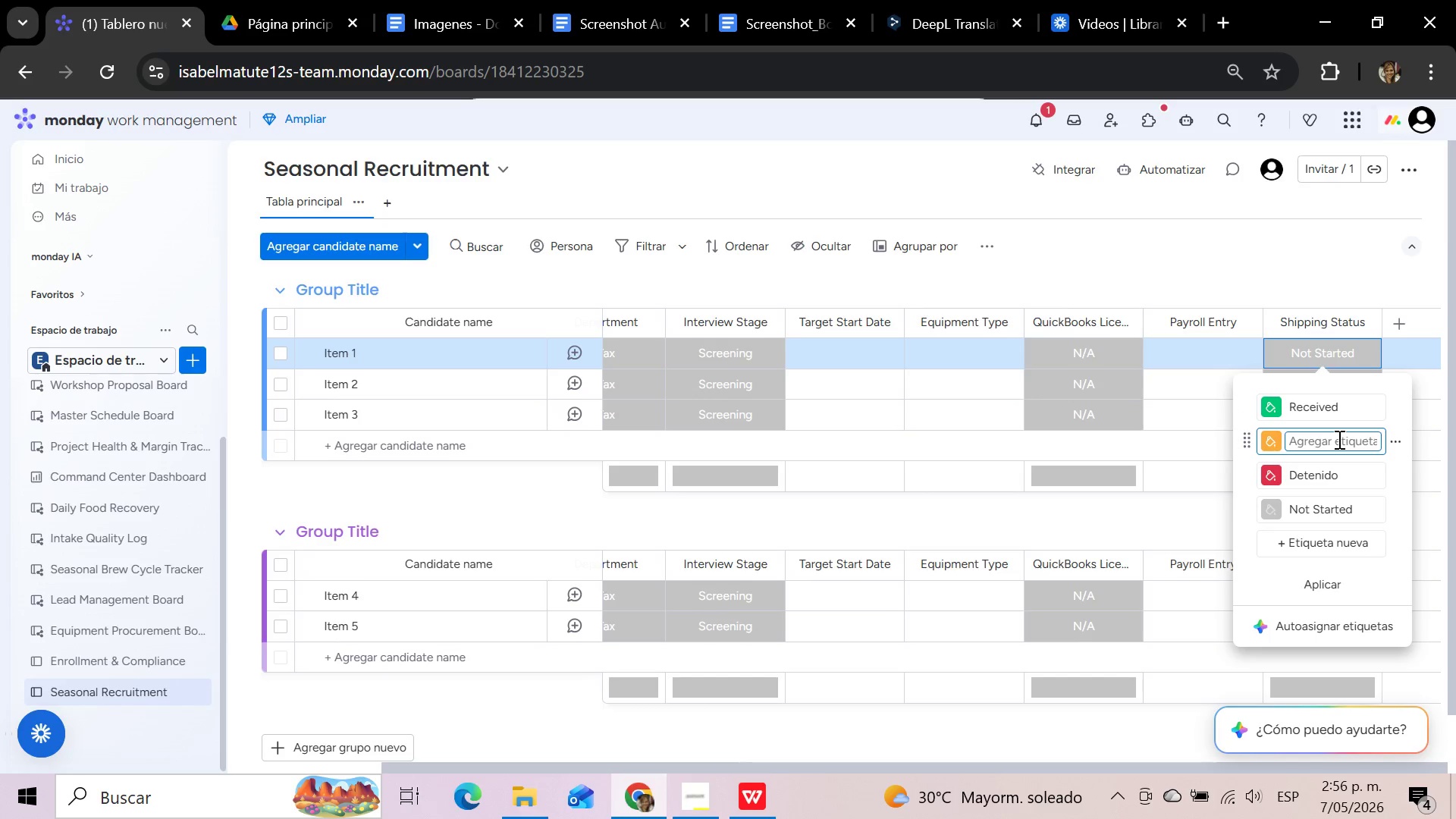 
type(Sipped)
 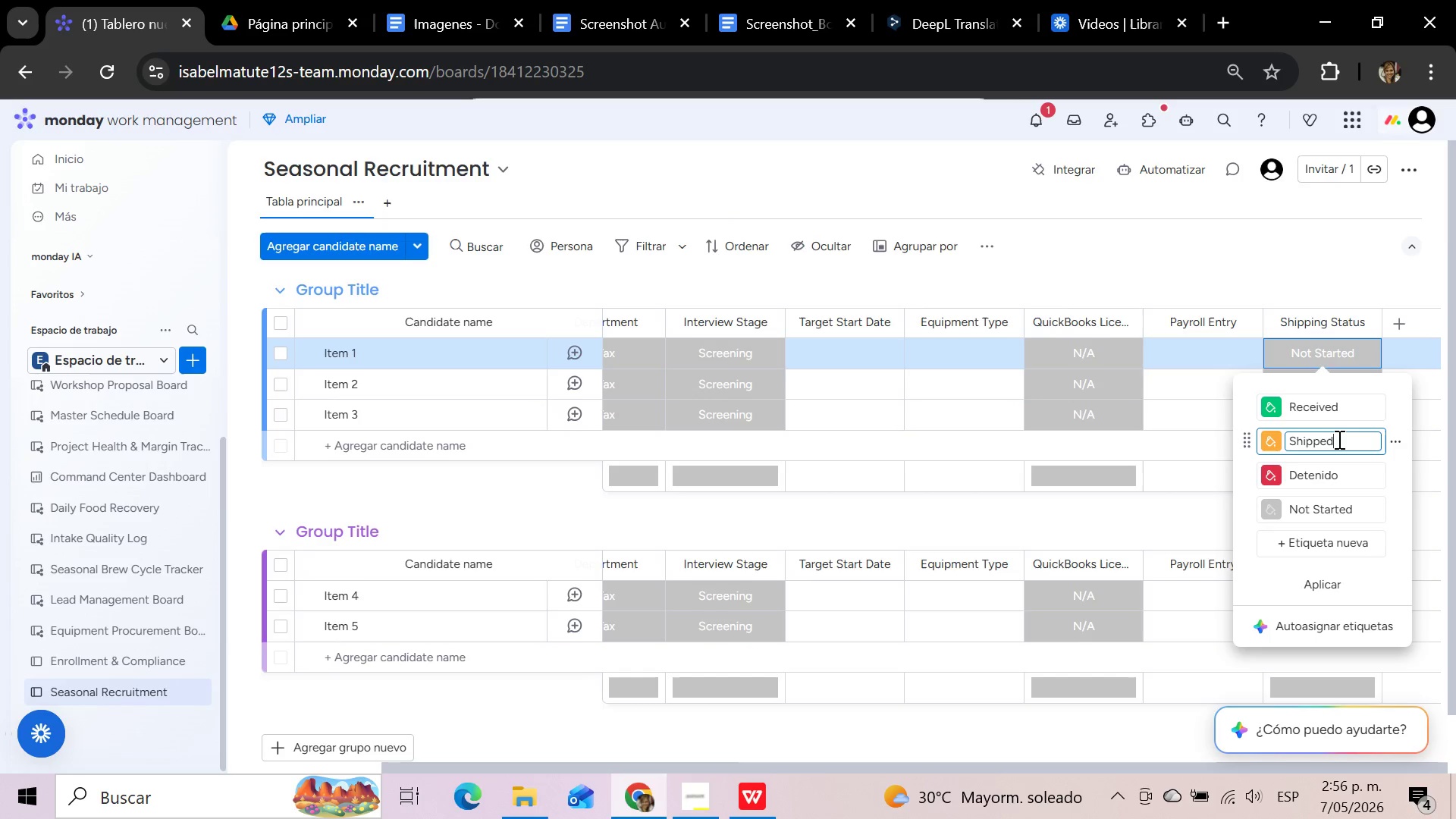 
hold_key(key=H, duration=0.34)
 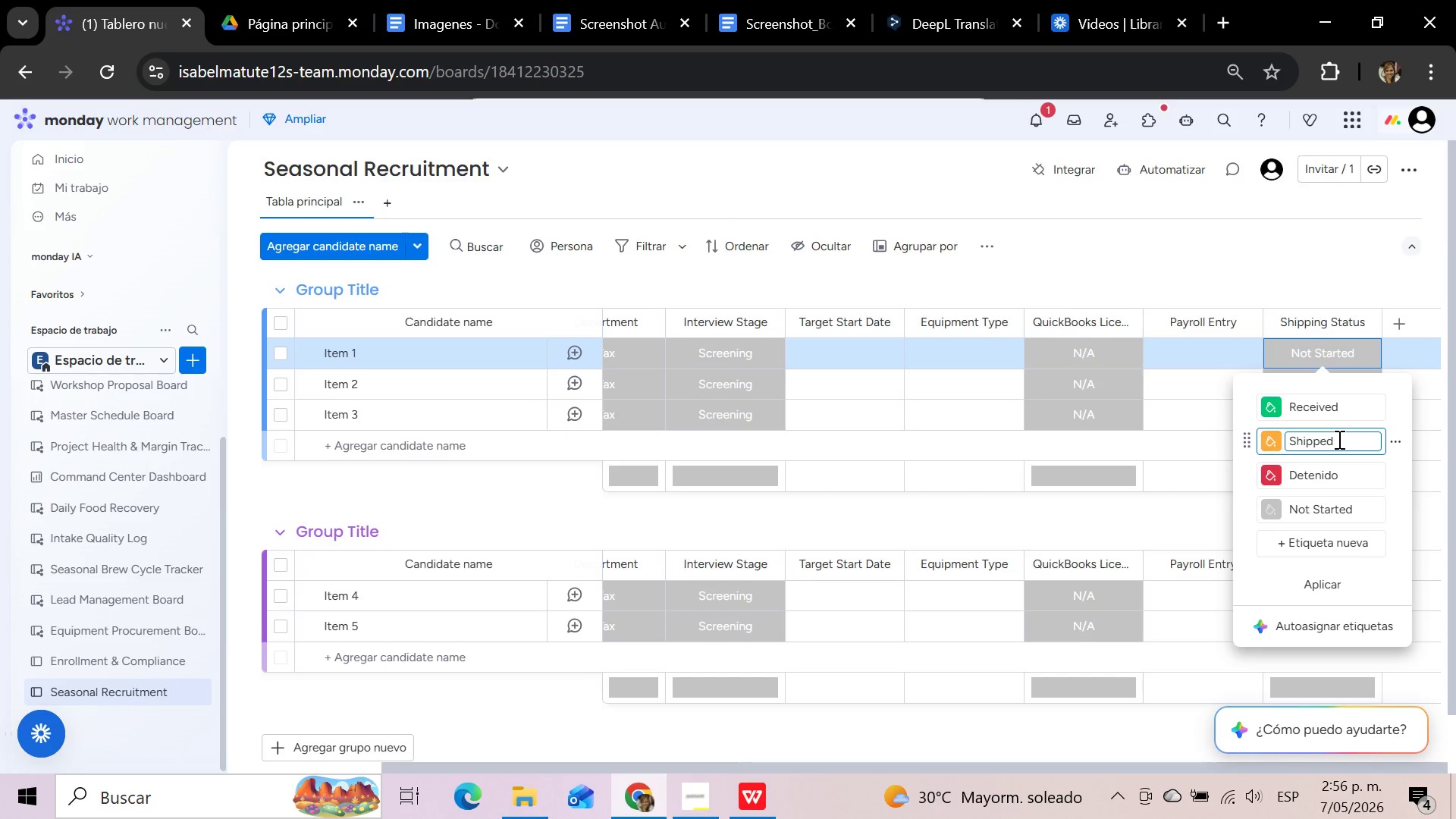 
left_click([1274, 438])
 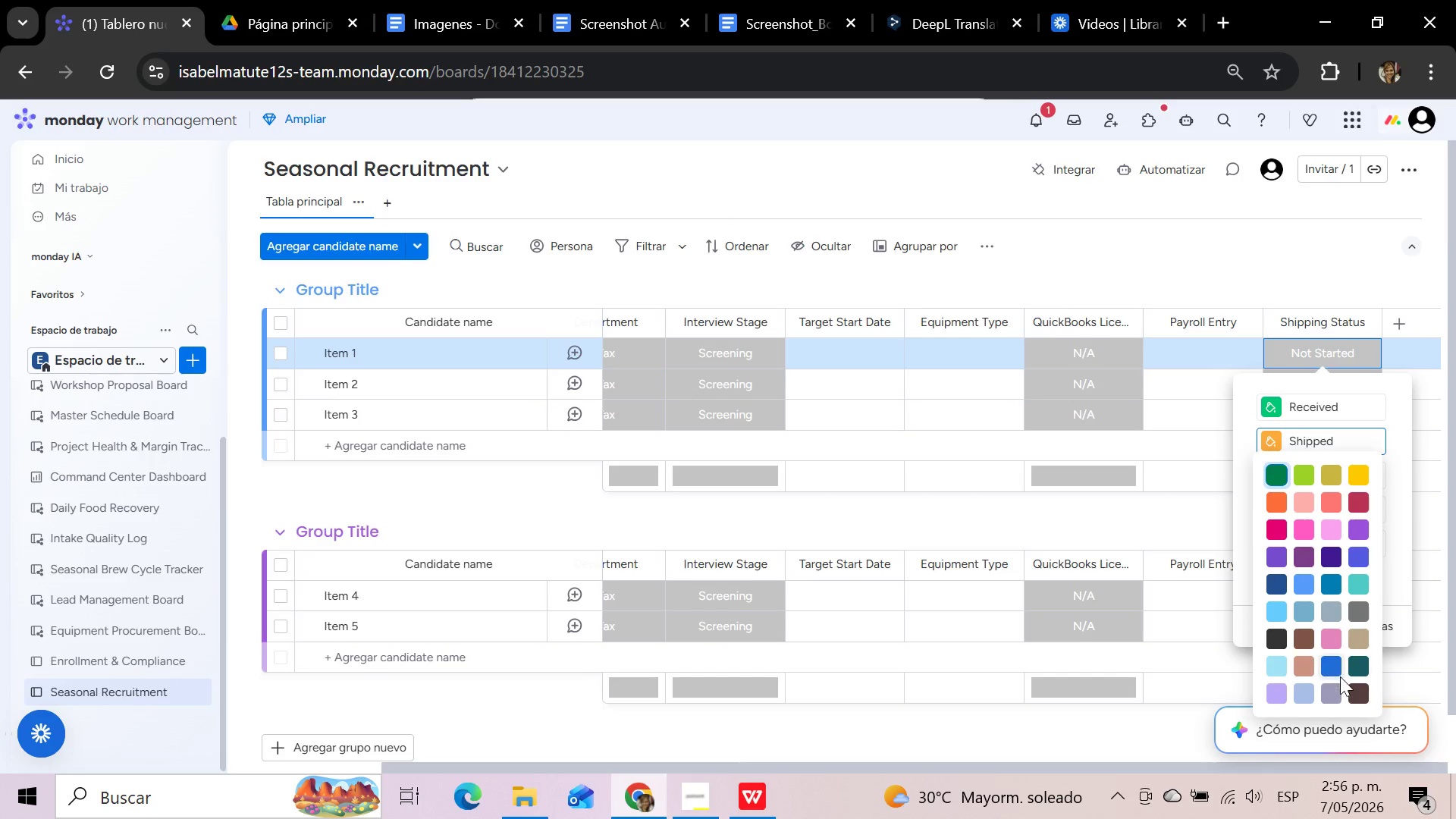 
left_click([1331, 664])
 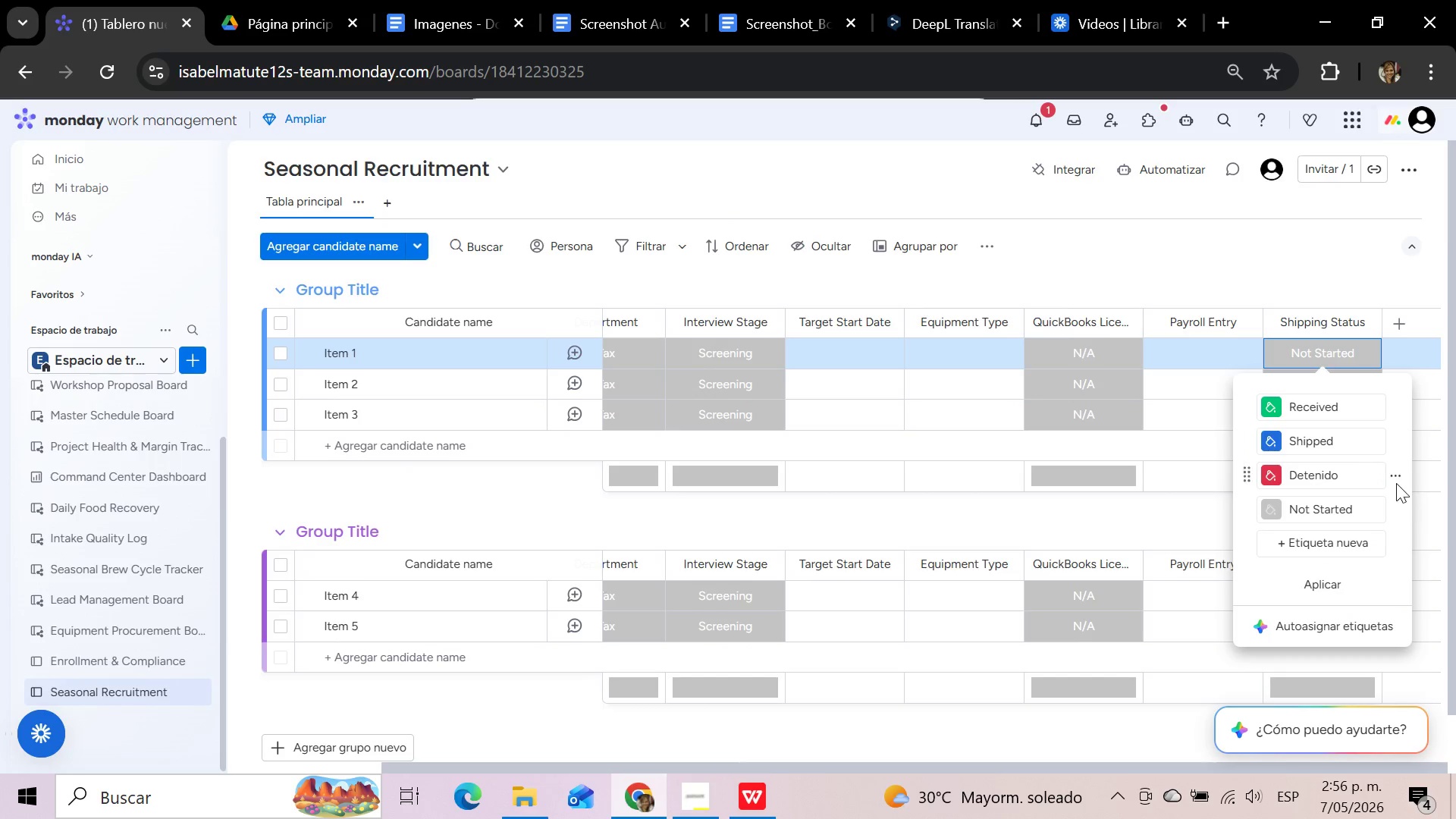 
left_click([1398, 473])
 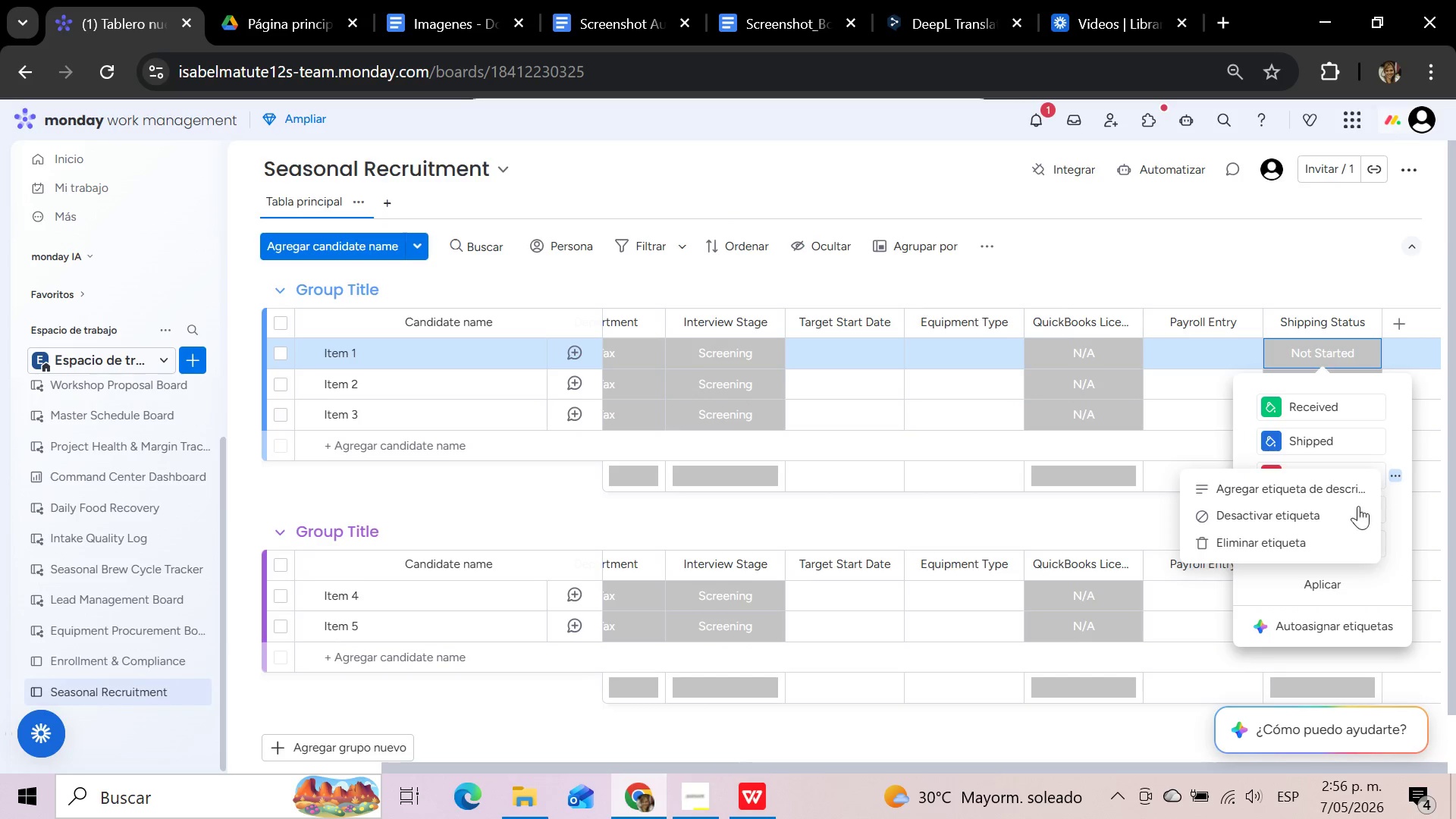 
left_click([1287, 535])
 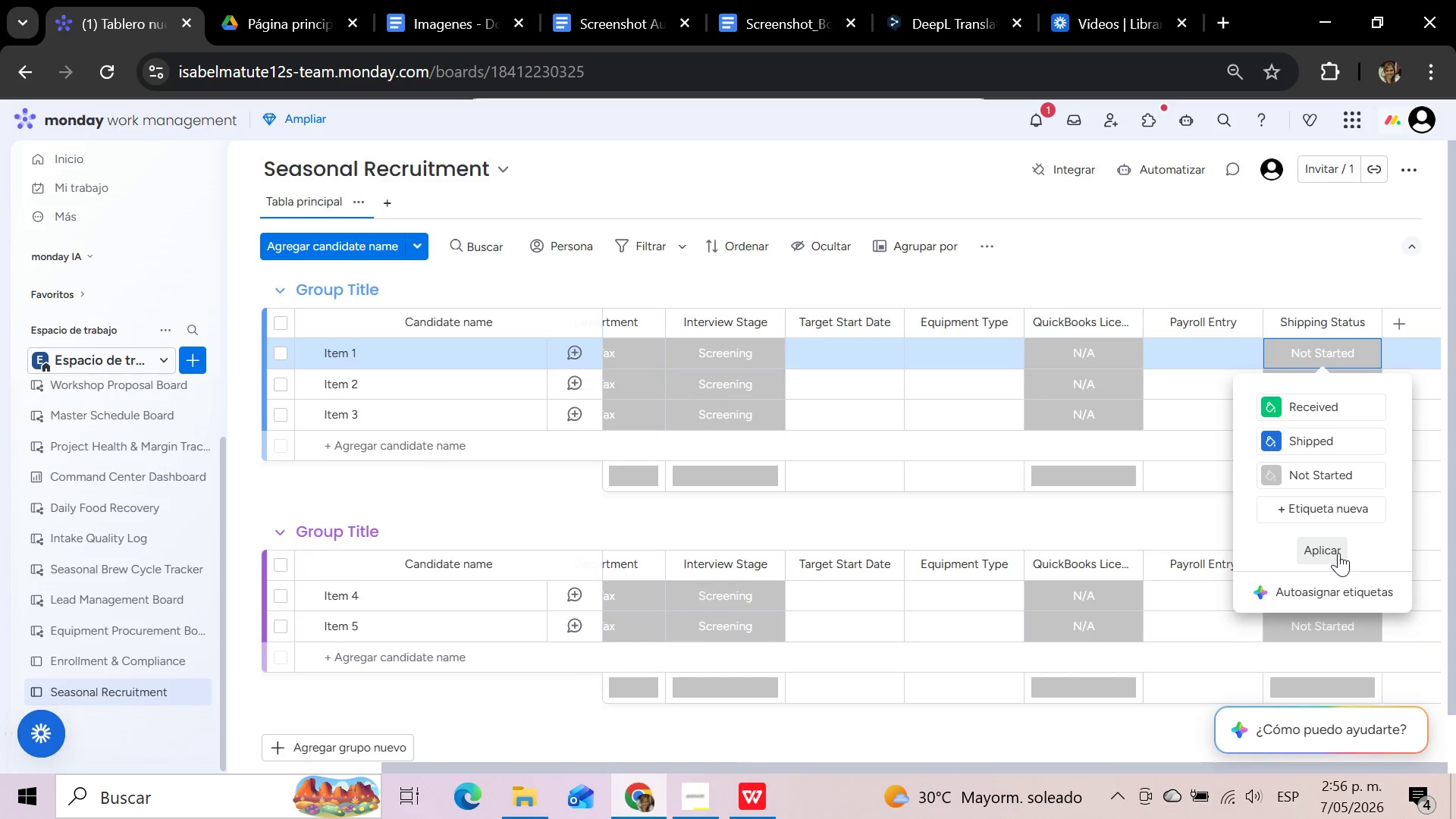 
left_click([1338, 553])
 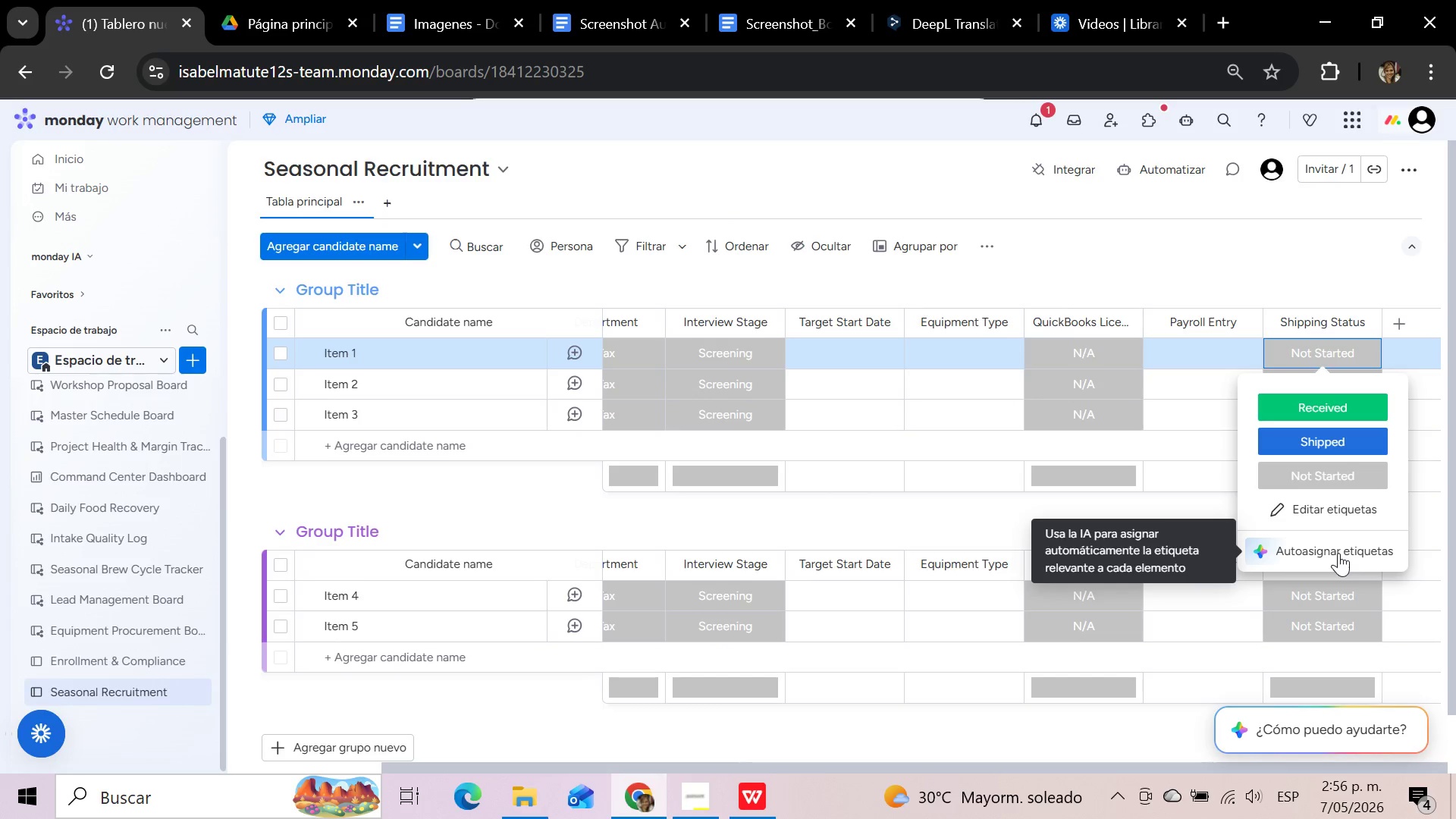 
scroll: coordinate [1355, 239], scroll_direction: up, amount: 8.0
 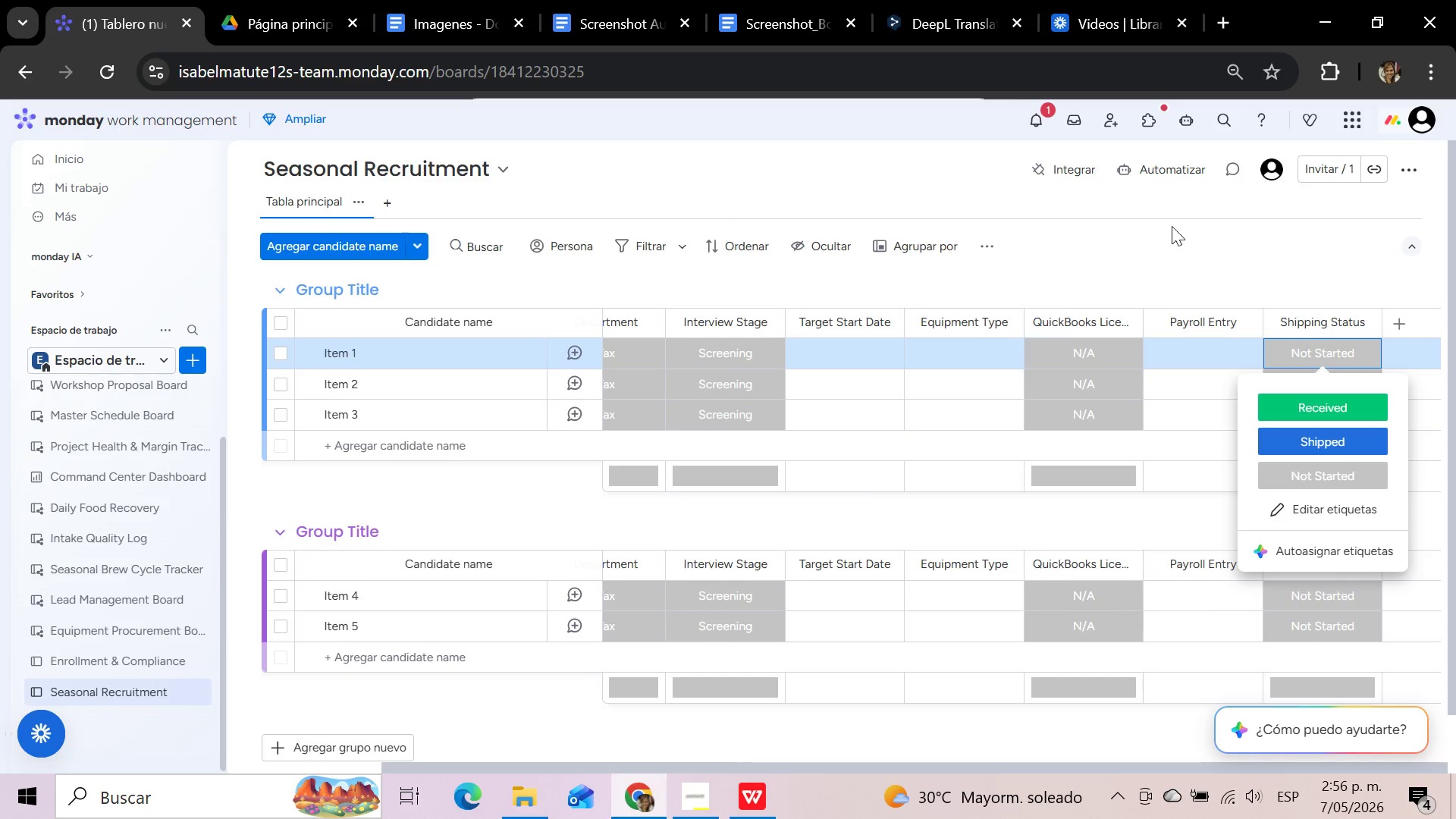 
scroll: coordinate [1172, 226], scroll_direction: down, amount: 4.0
 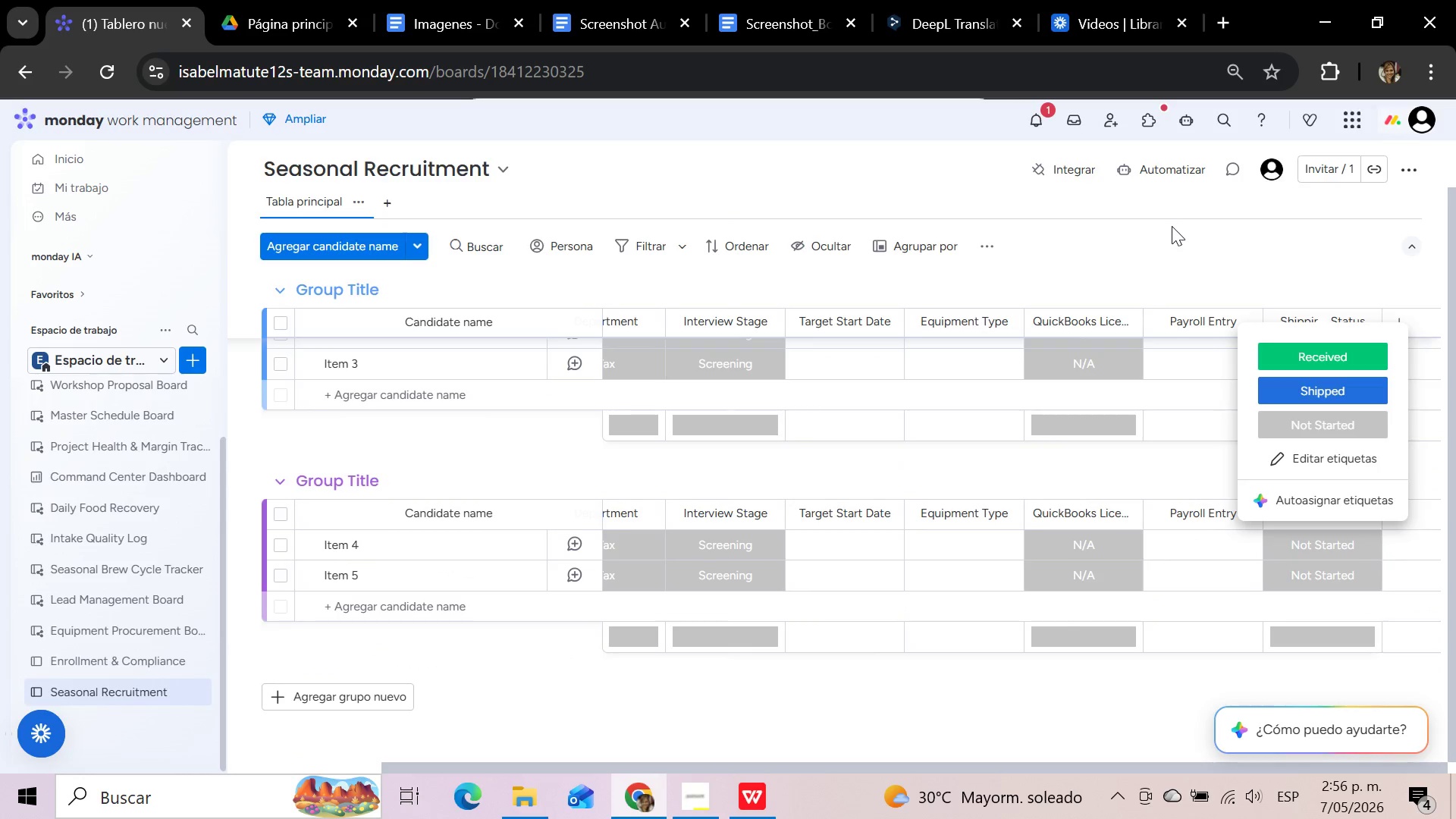 
scroll: coordinate [1172, 225], scroll_direction: up, amount: 11.0
 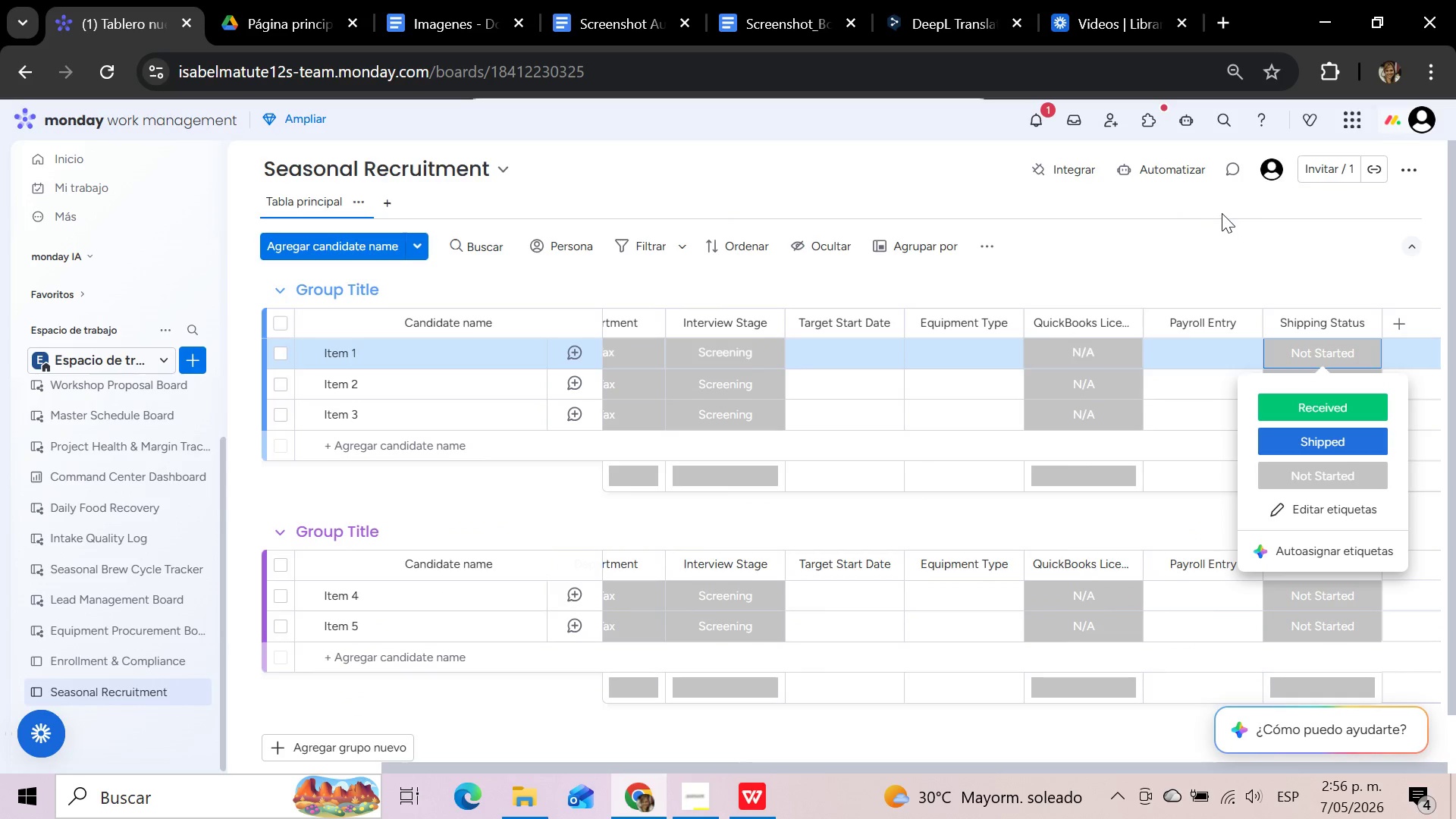 
left_click([1222, 213])
 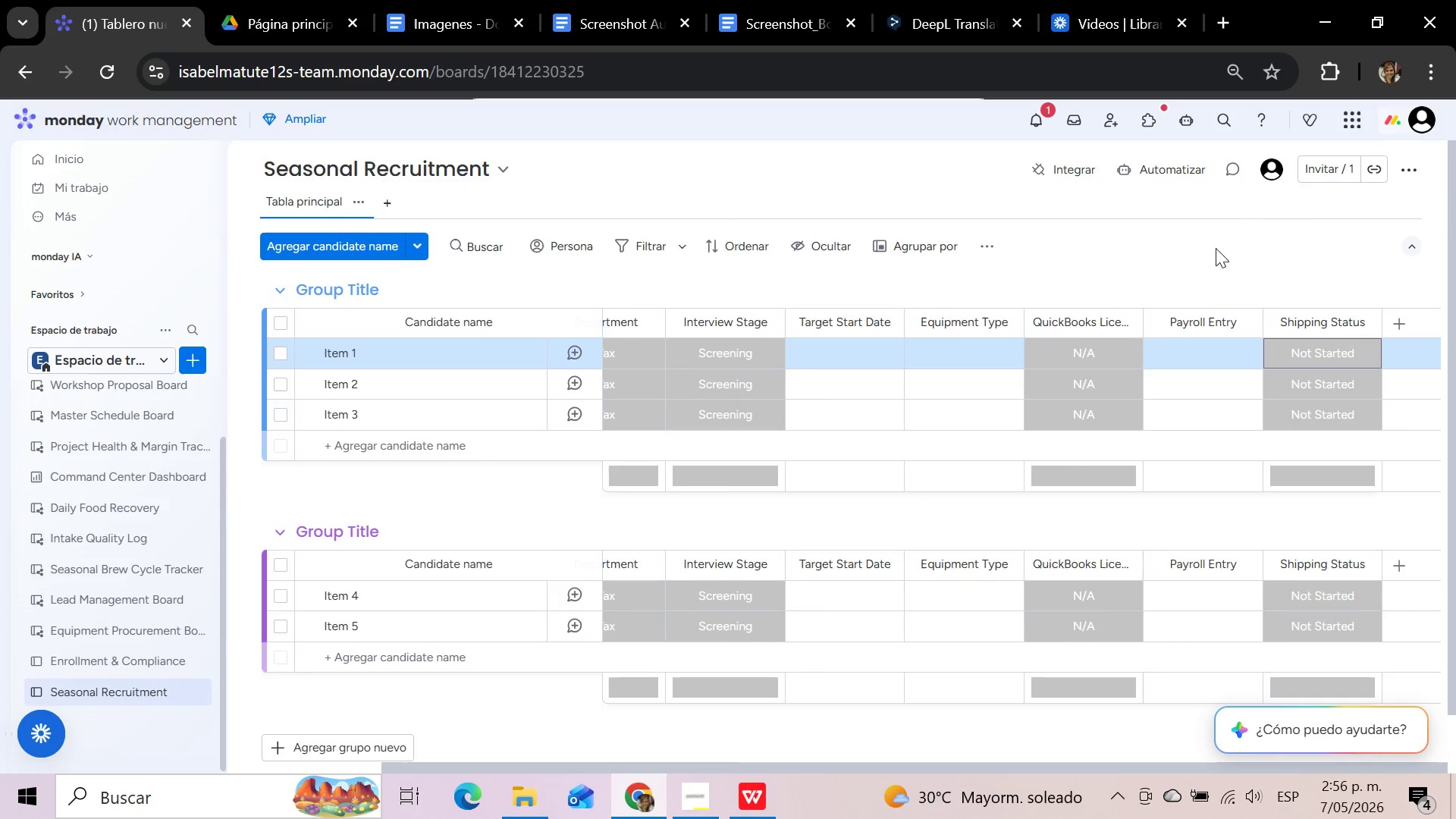 
left_click([1216, 248])
 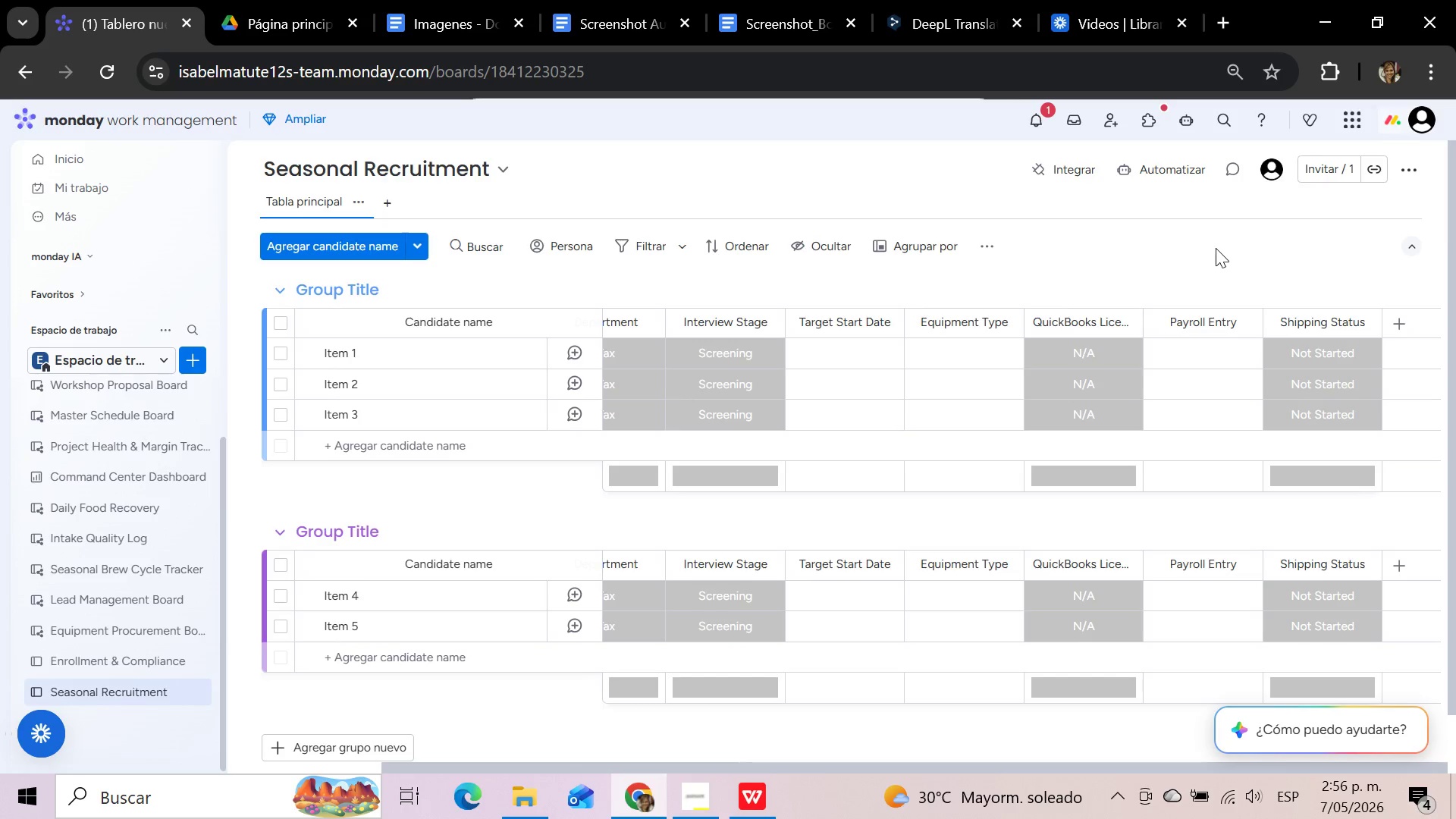 
wait(6.62)
 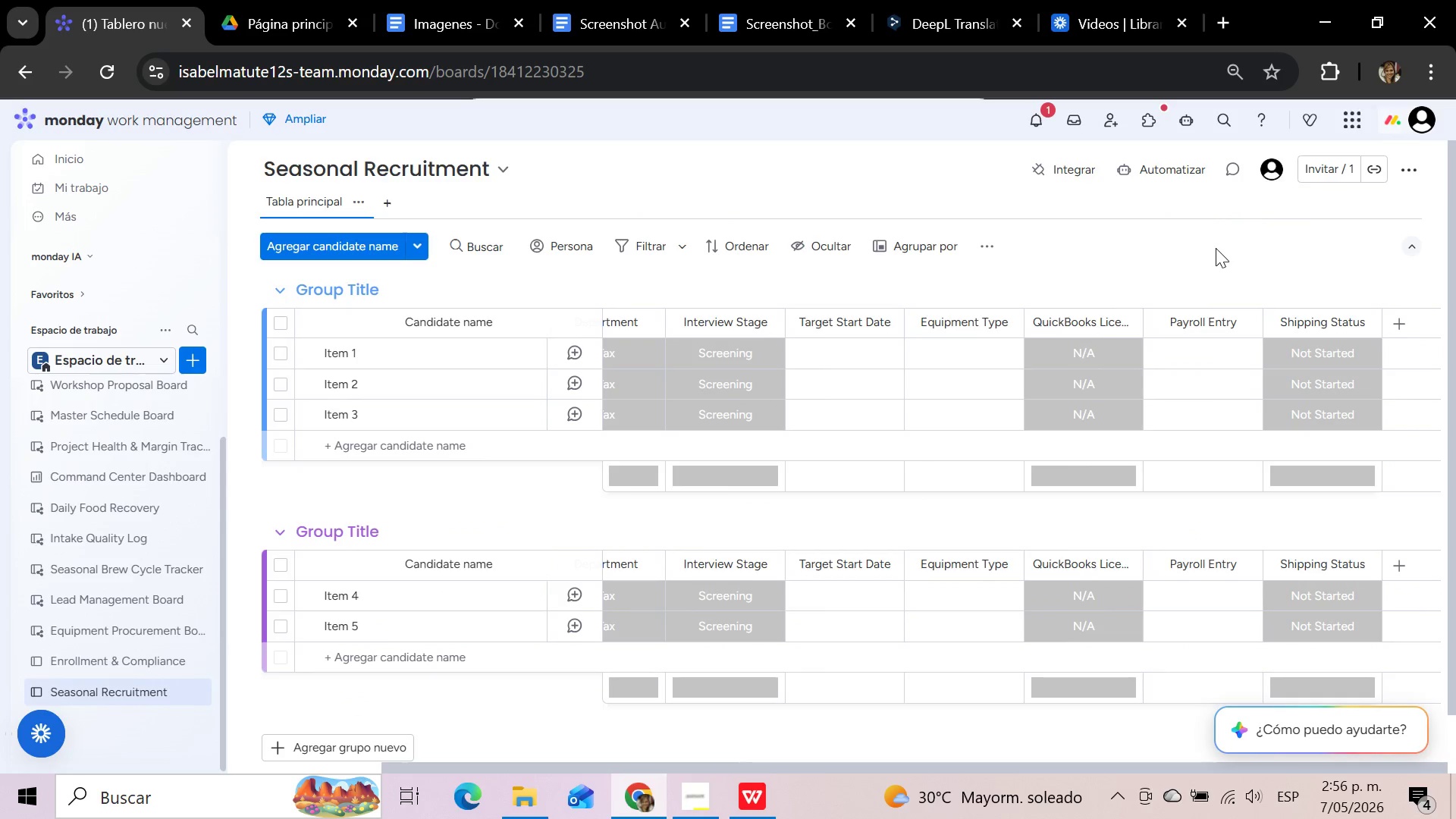 
left_click([1417, 168])
 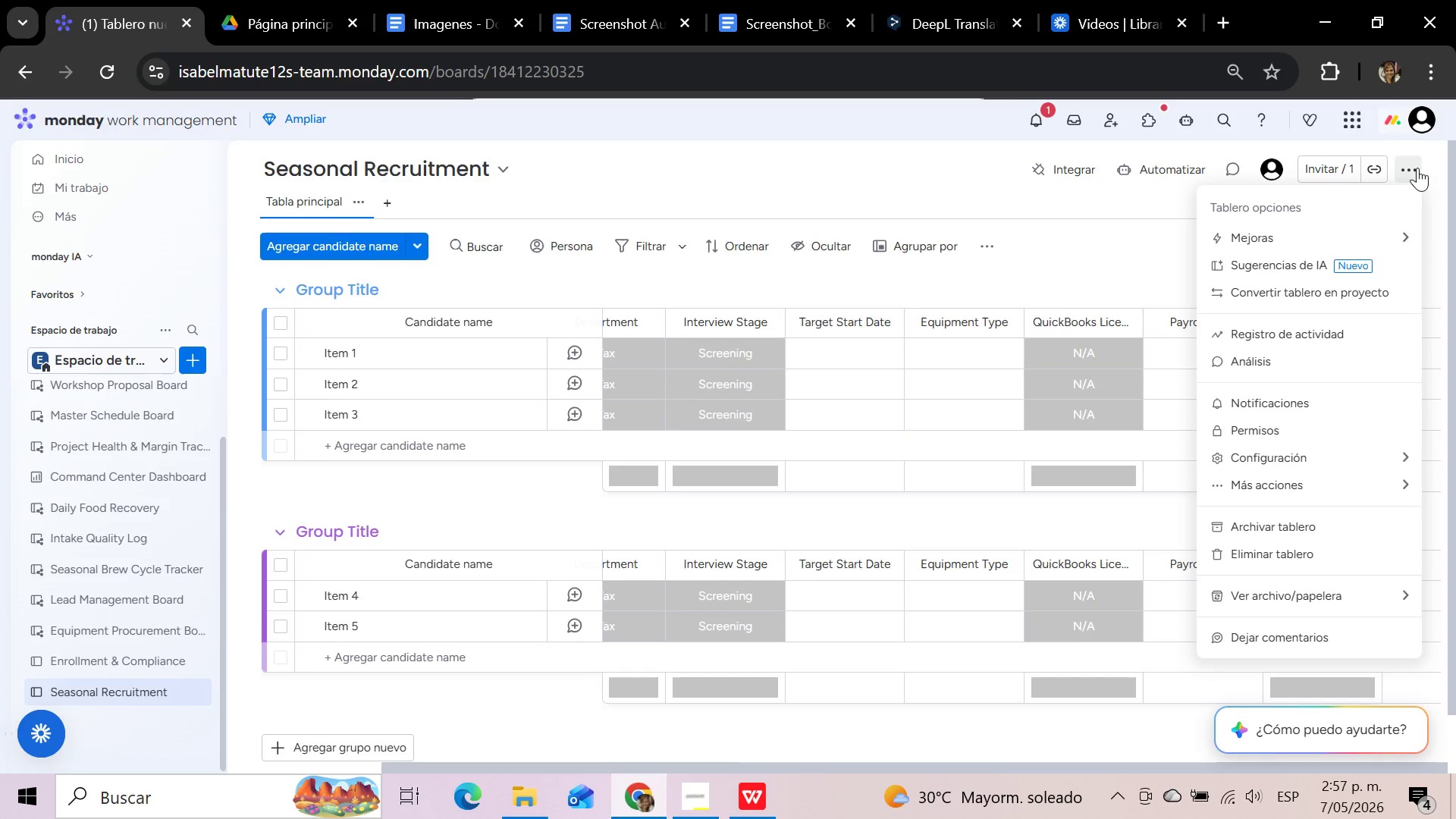 
mouse_move([1258, 485])
 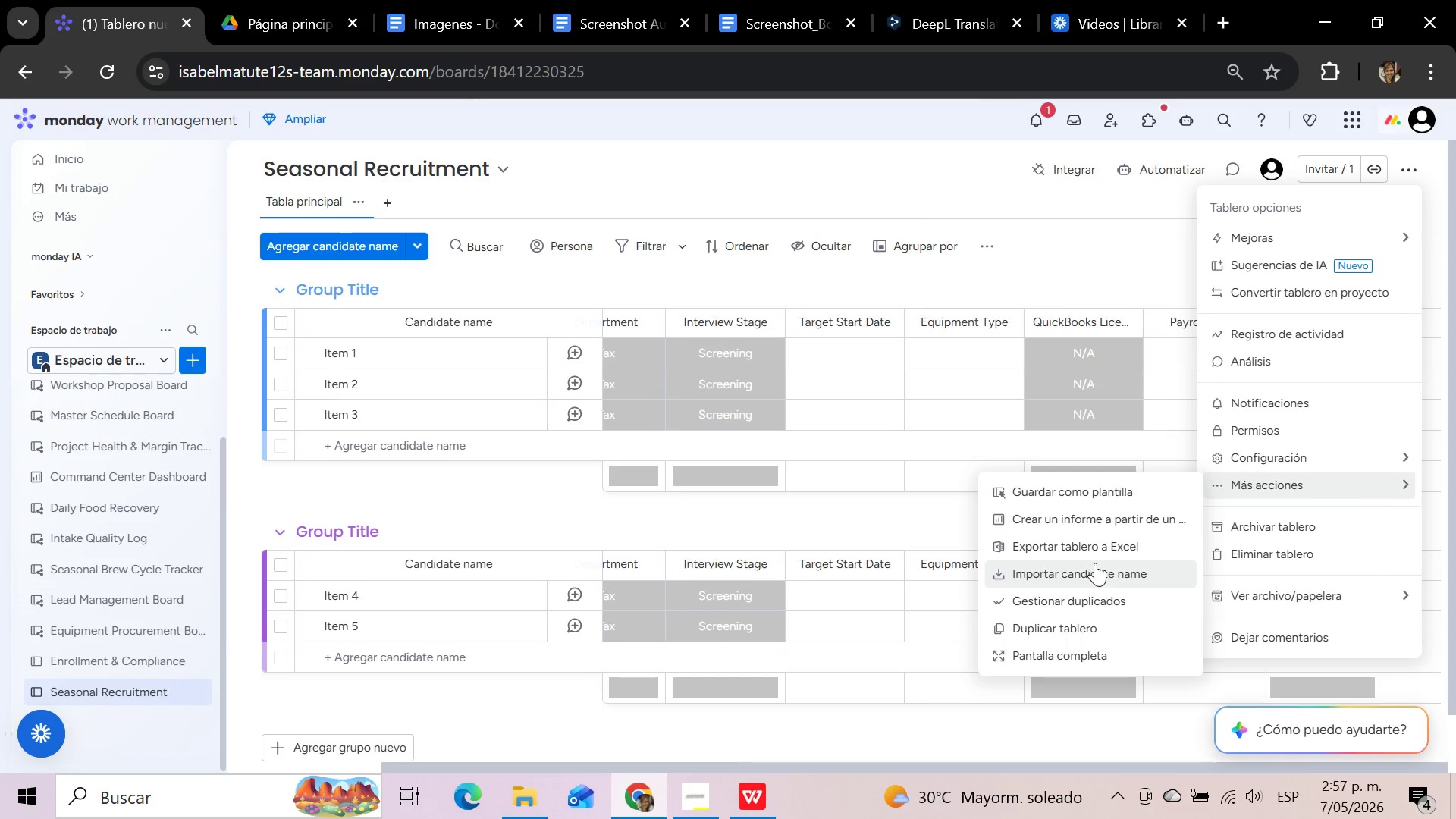 
left_click([1090, 570])
 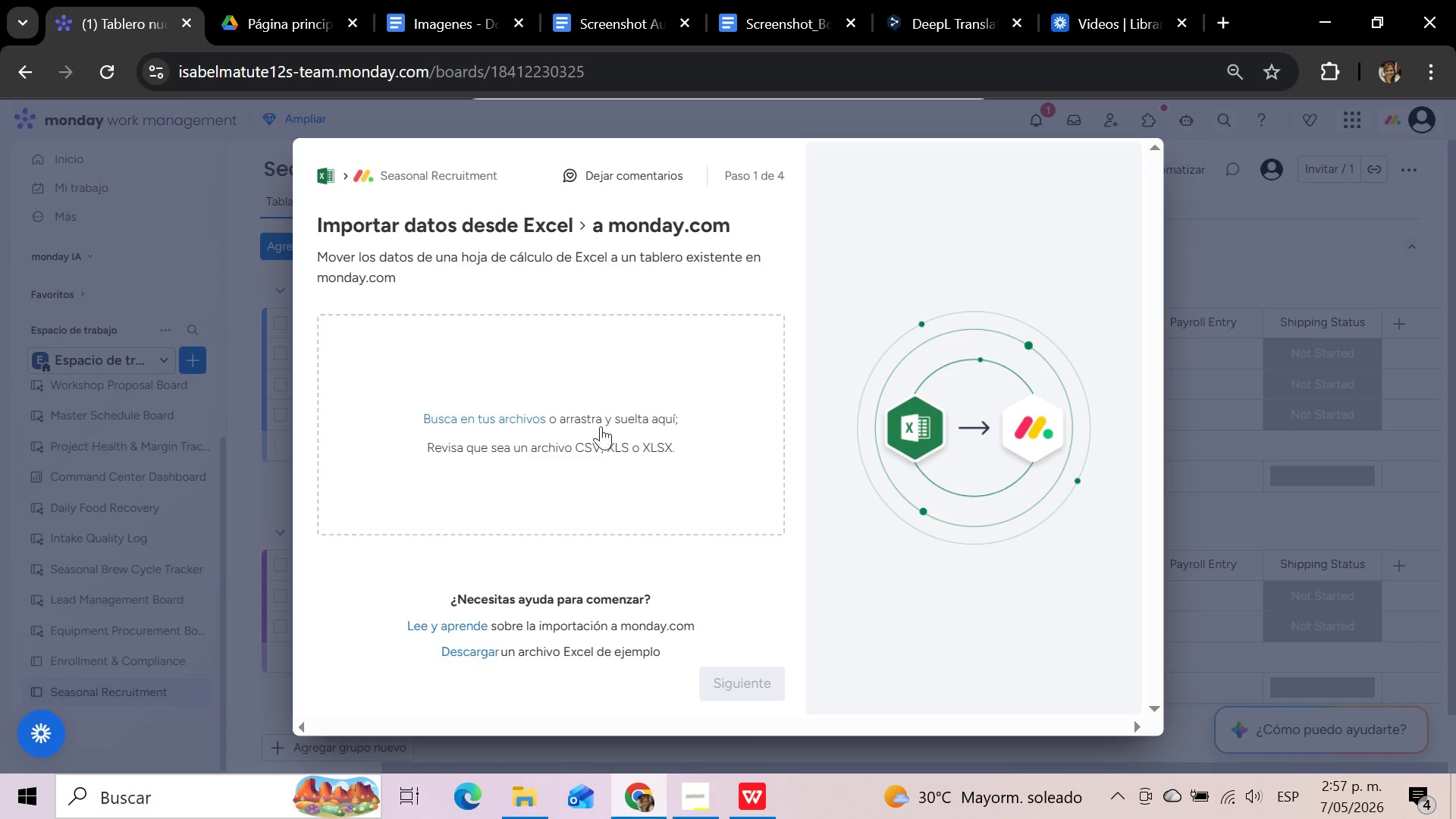 
left_click([467, 421])
 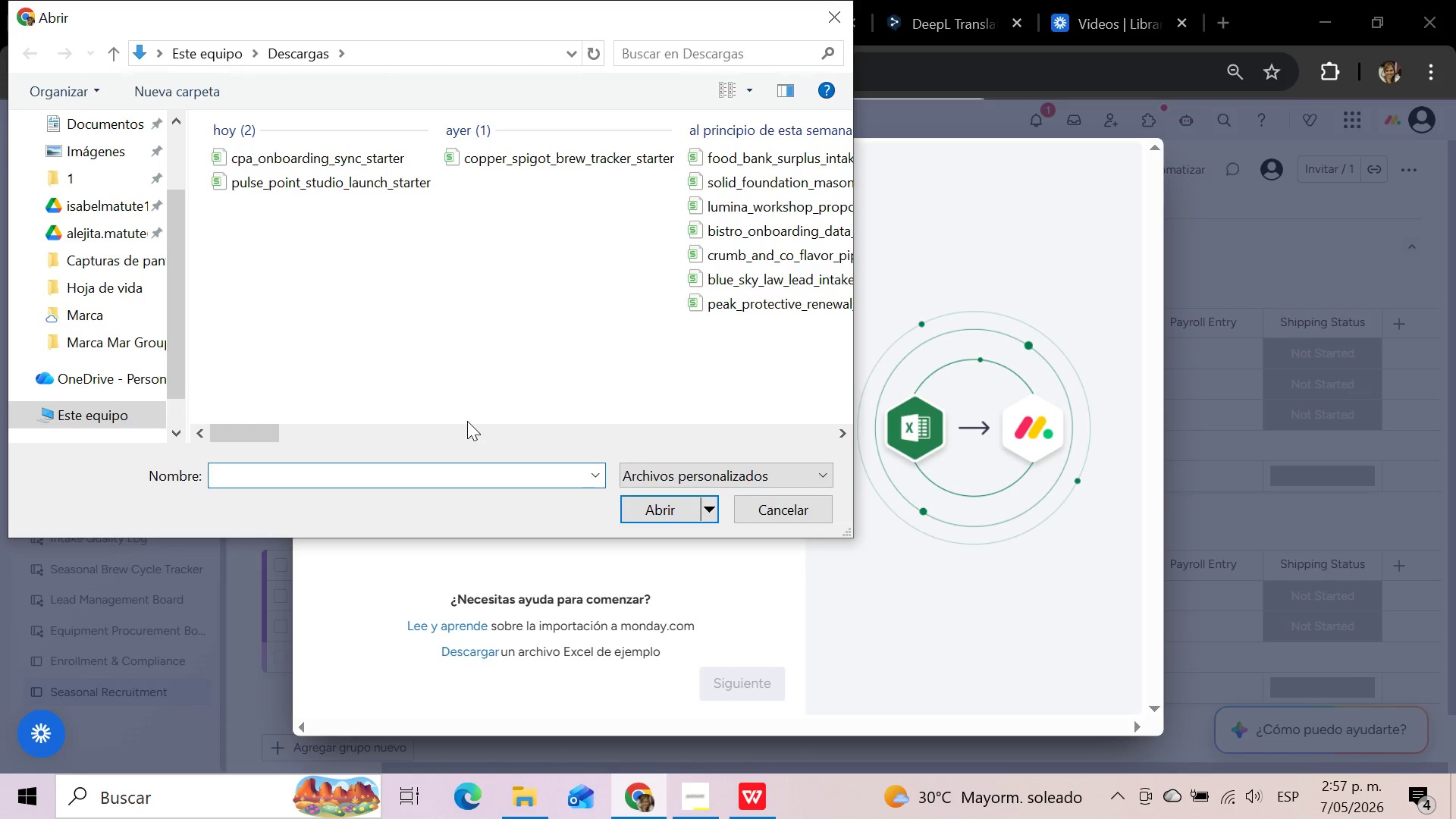 
wait(5.67)
 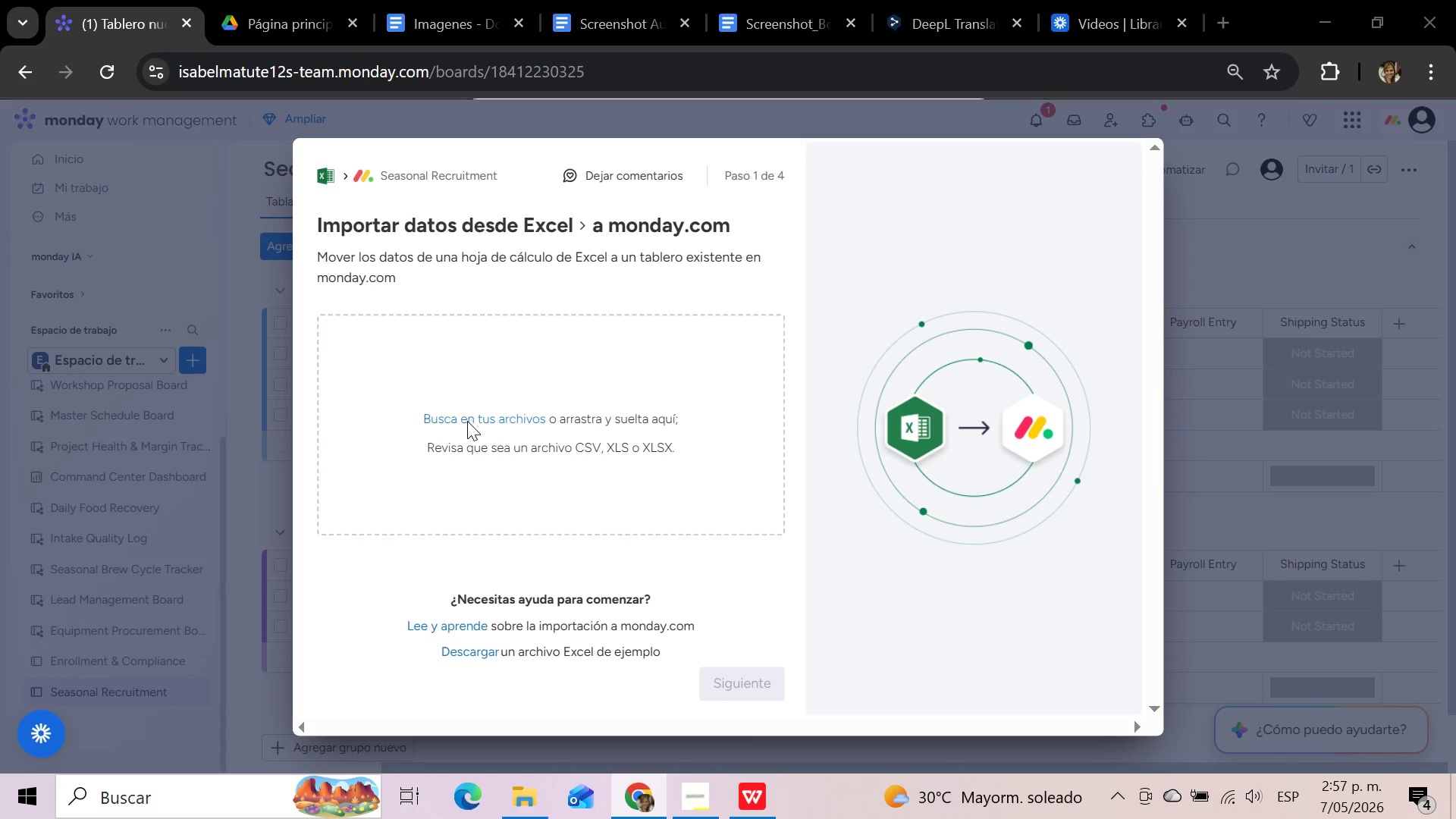 
left_click([321, 160])
 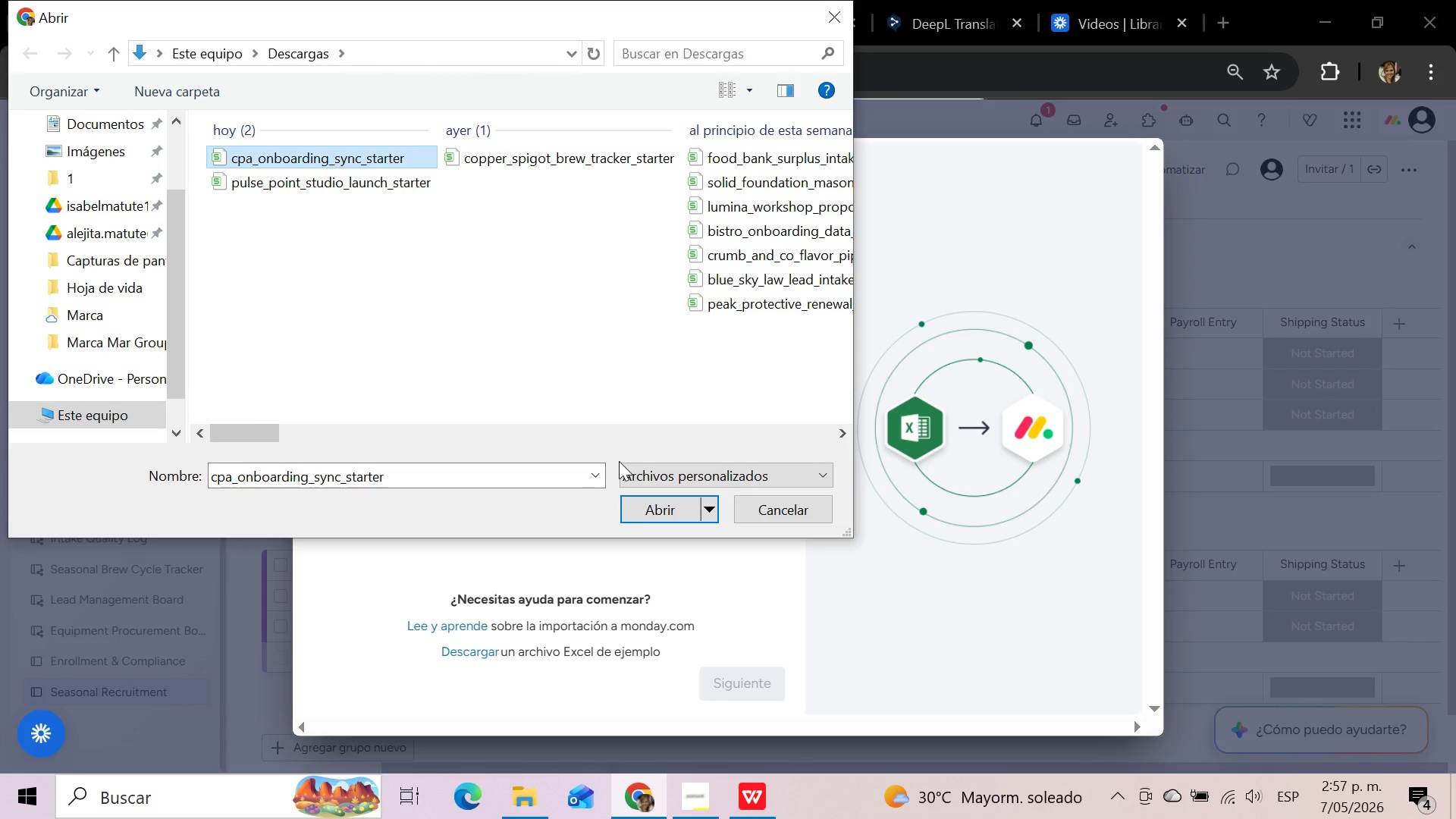 
left_click([634, 513])
 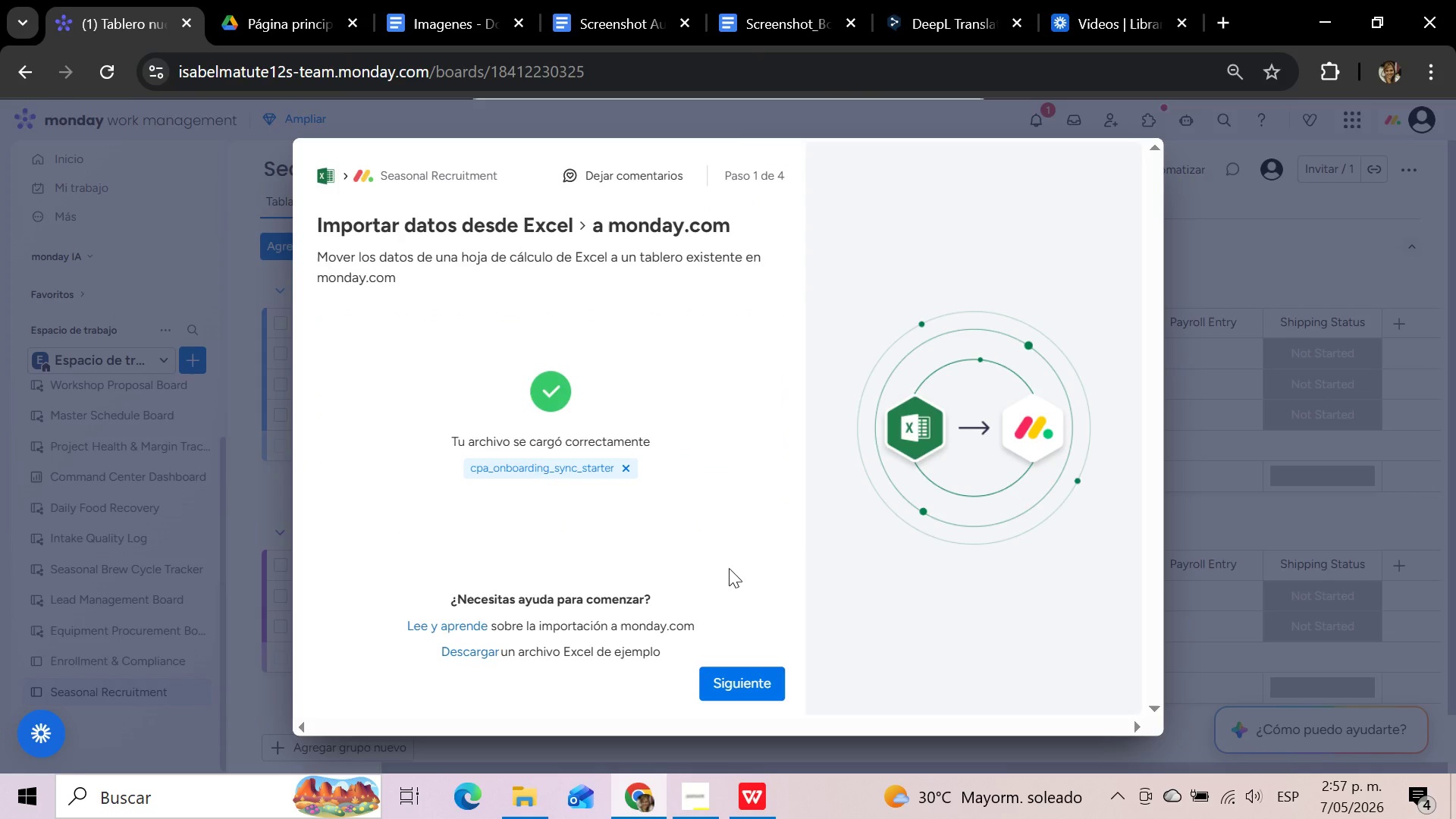 
left_click([739, 680])
 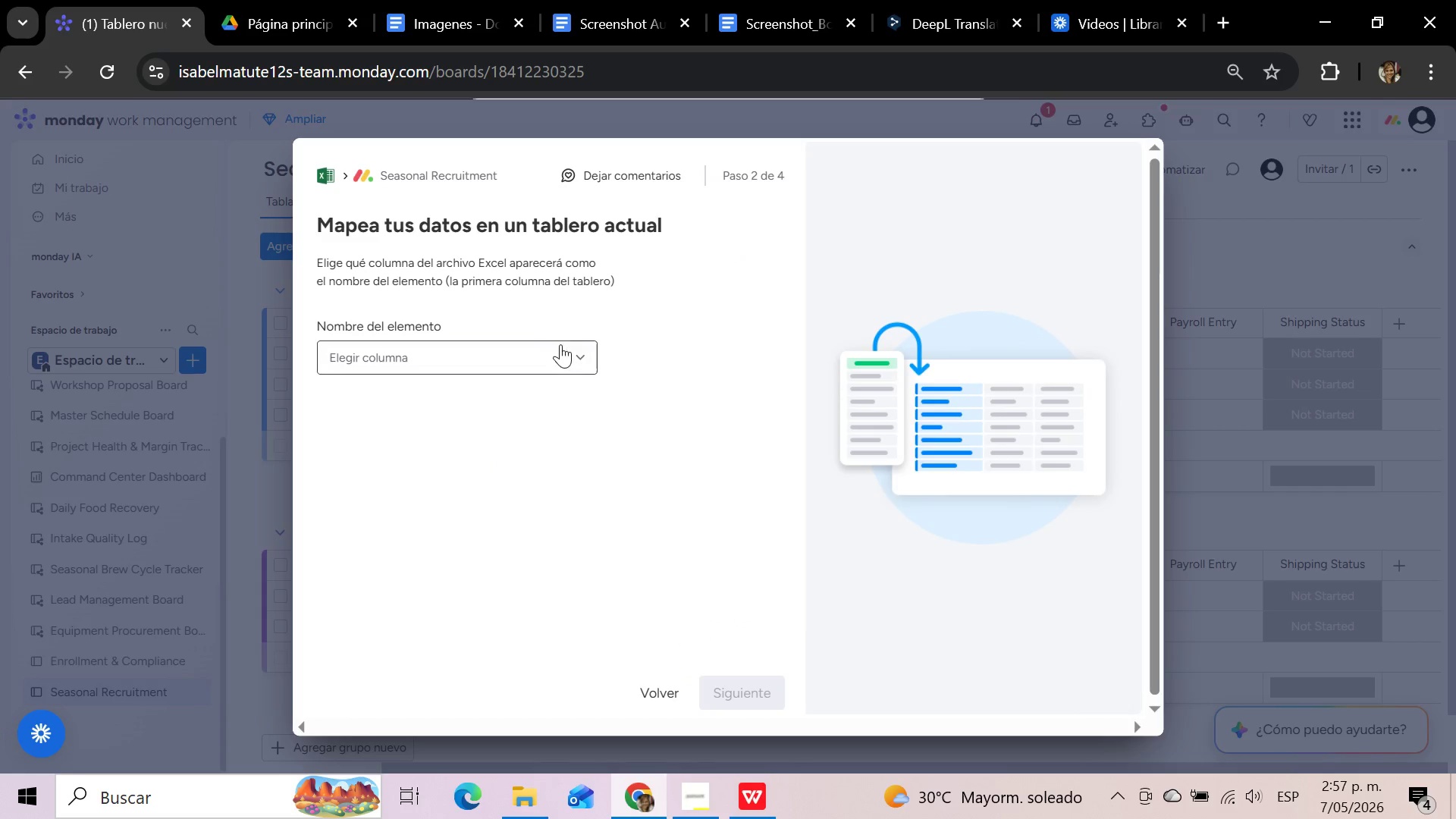 
left_click([565, 367])
 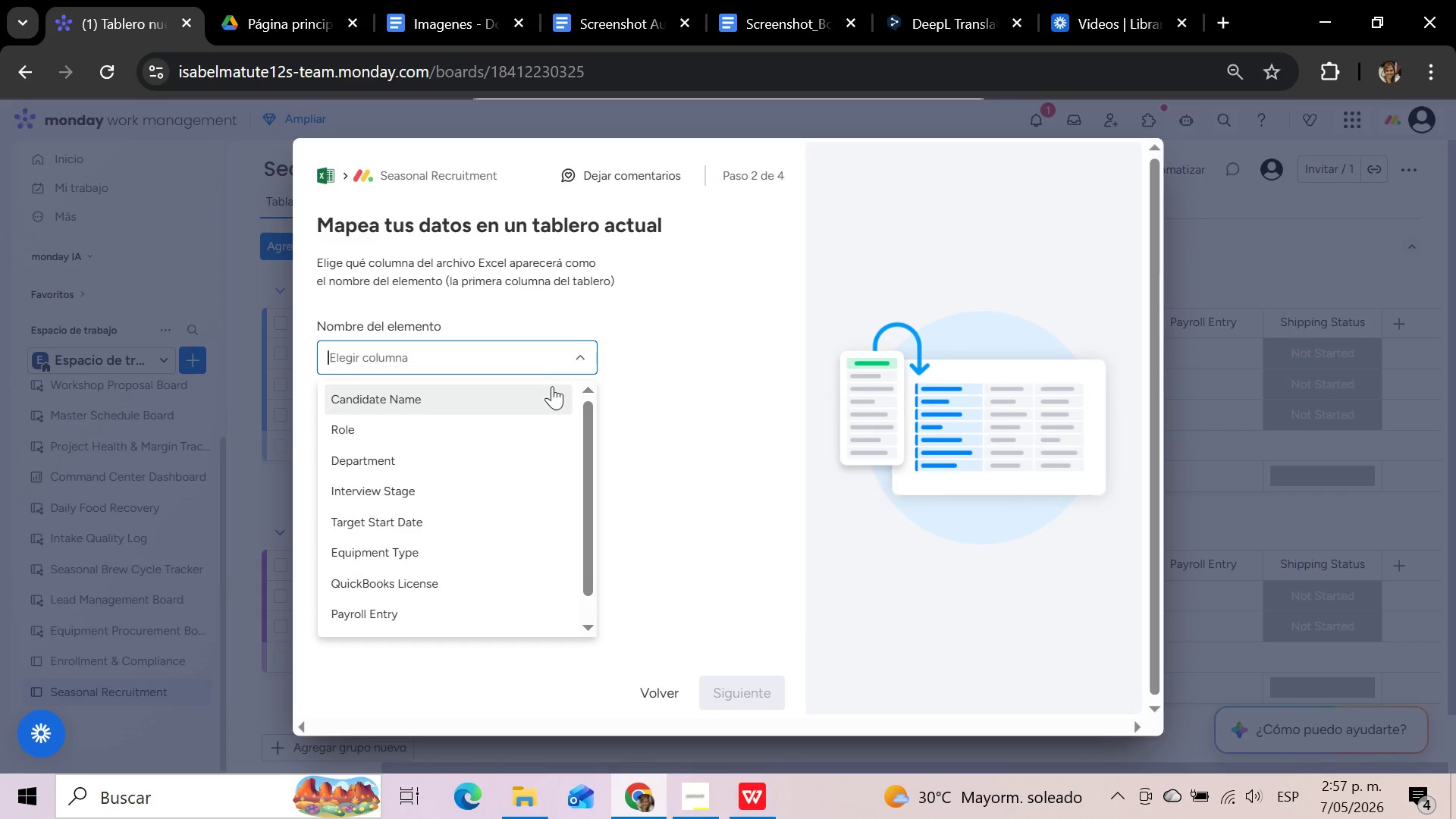 
left_click([547, 393])
 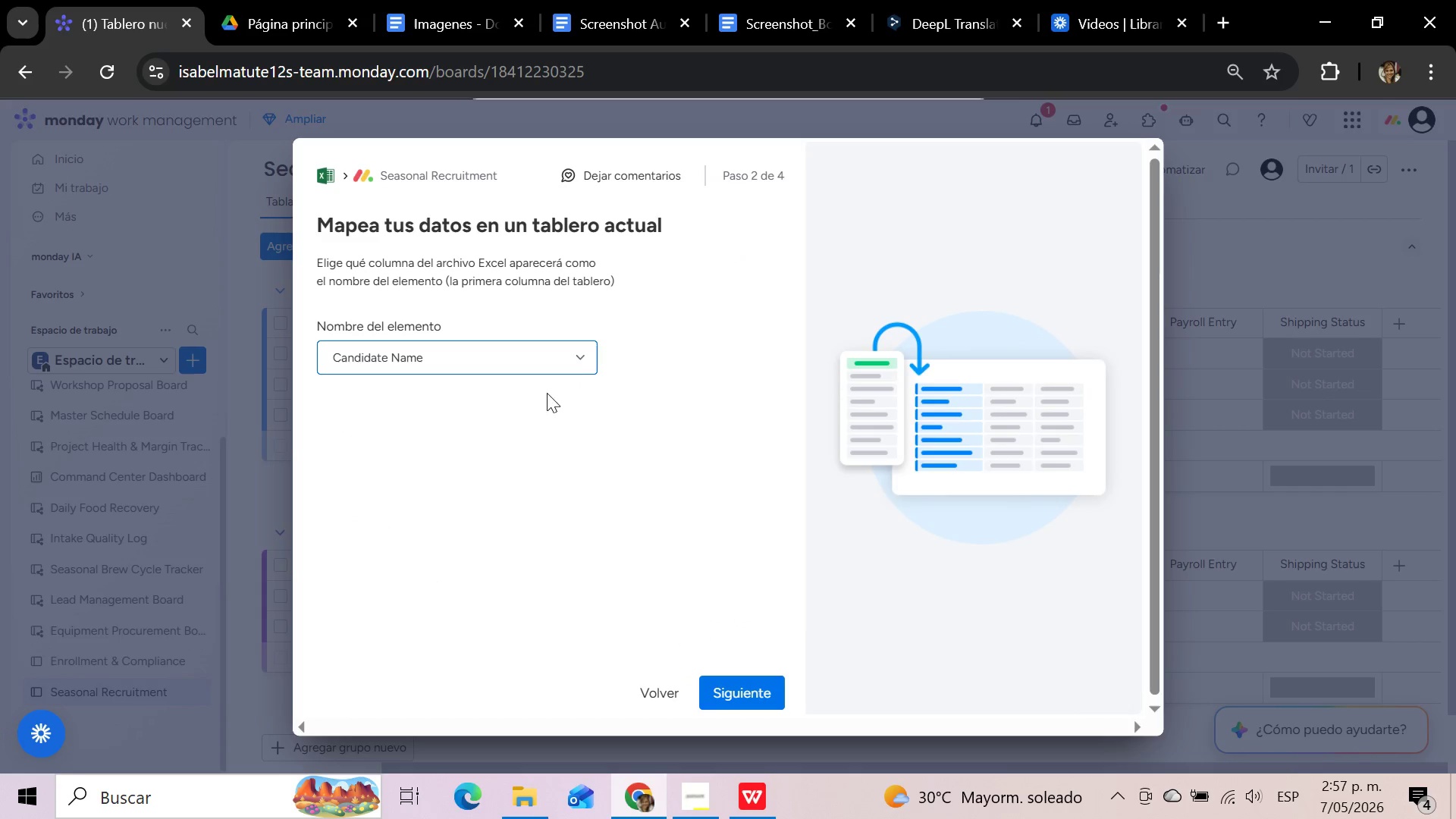 
mouse_move([729, 665])
 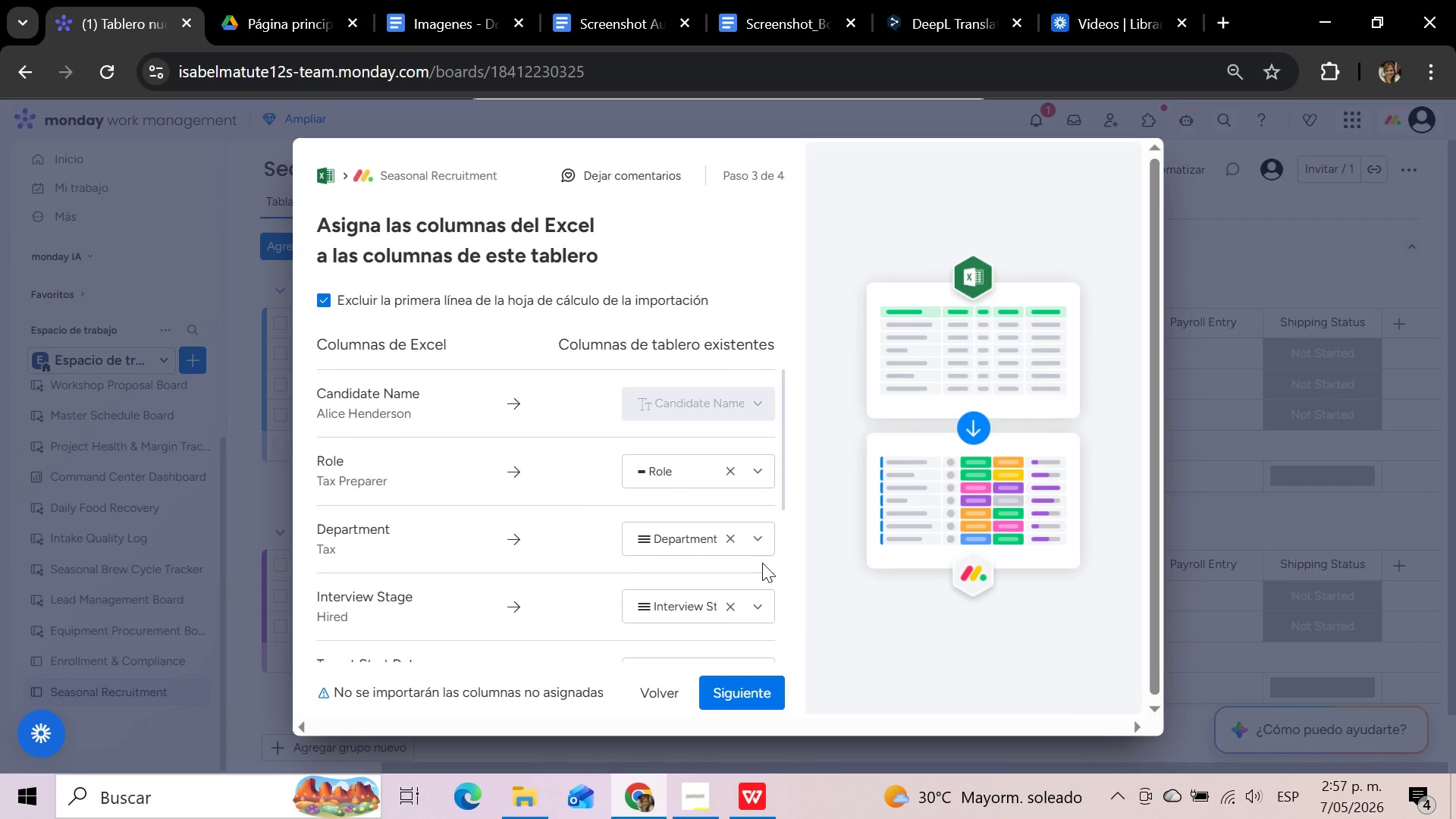 
scroll: coordinate [762, 563], scroll_direction: down, amount: 1.0
 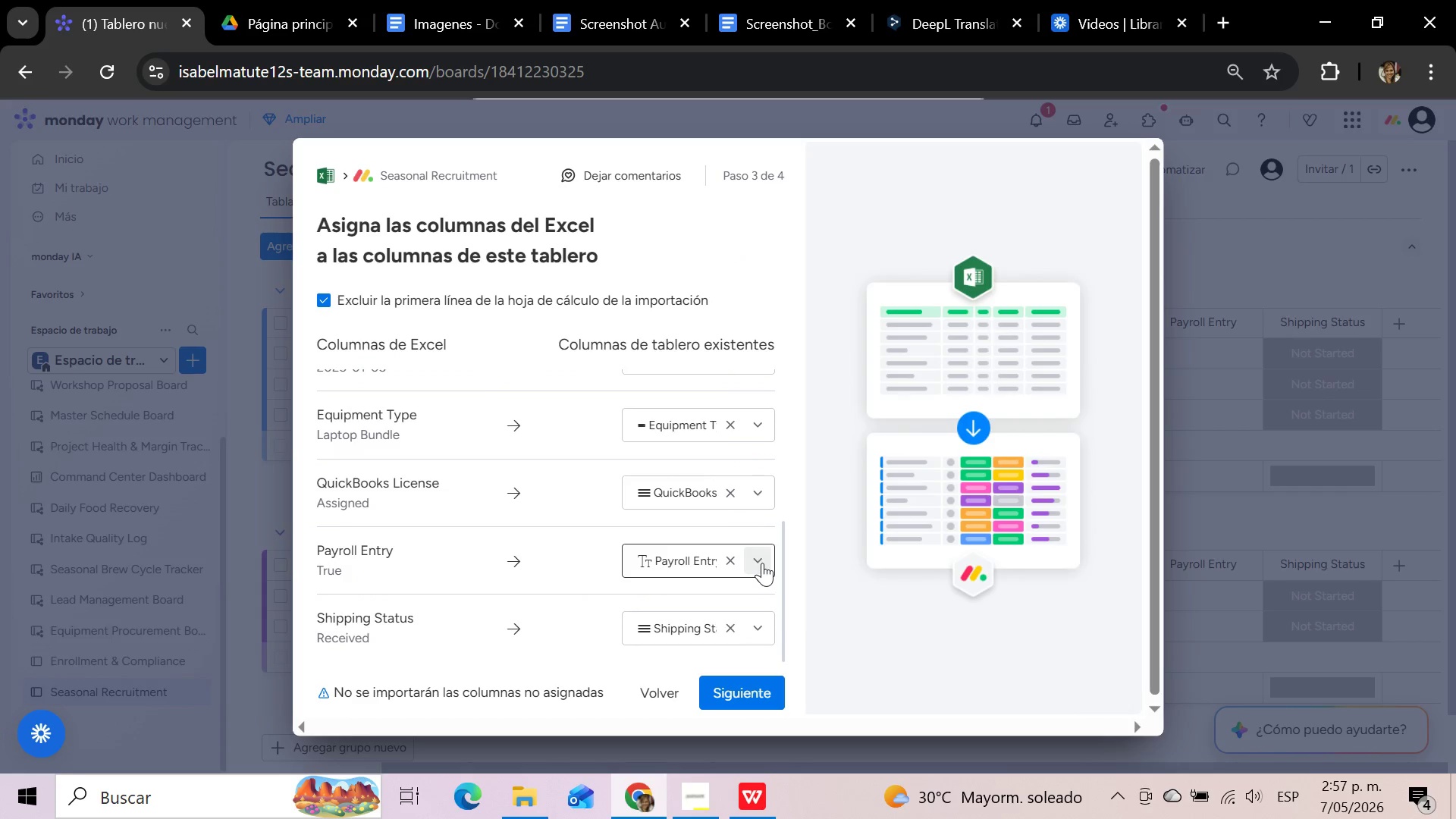 
left_click([743, 700])
 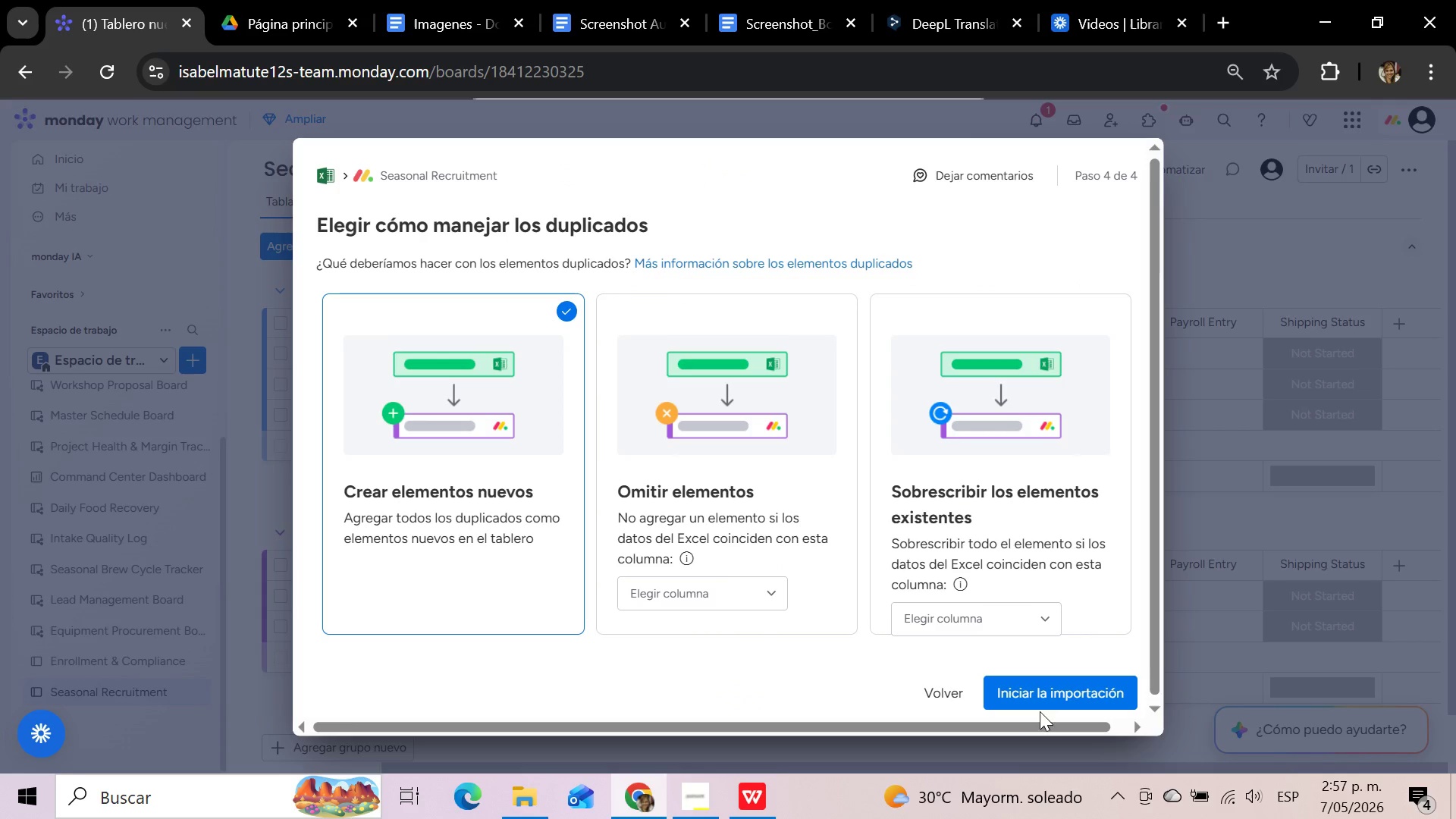 
left_click([1046, 700])
 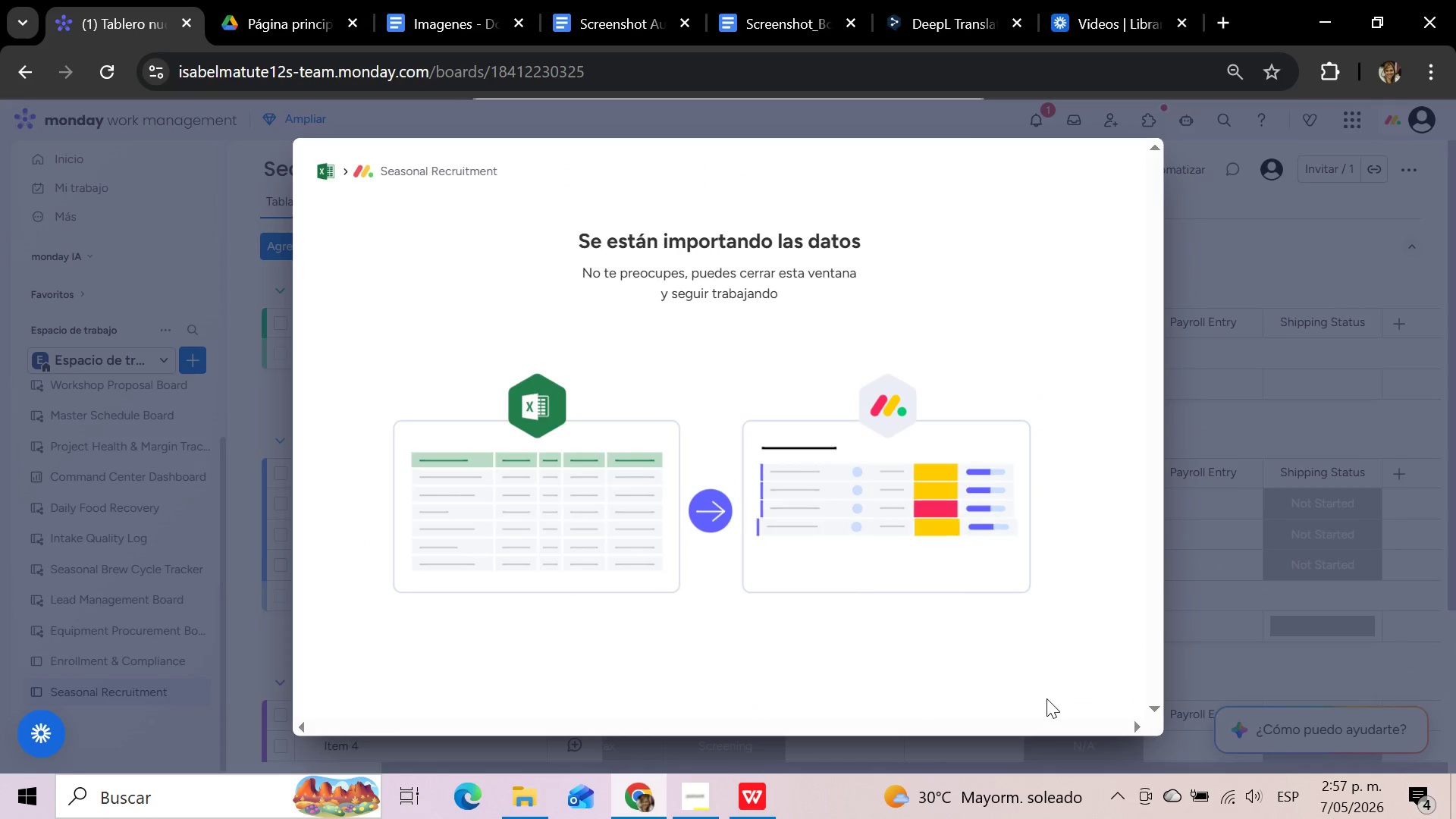 
wait(11.34)
 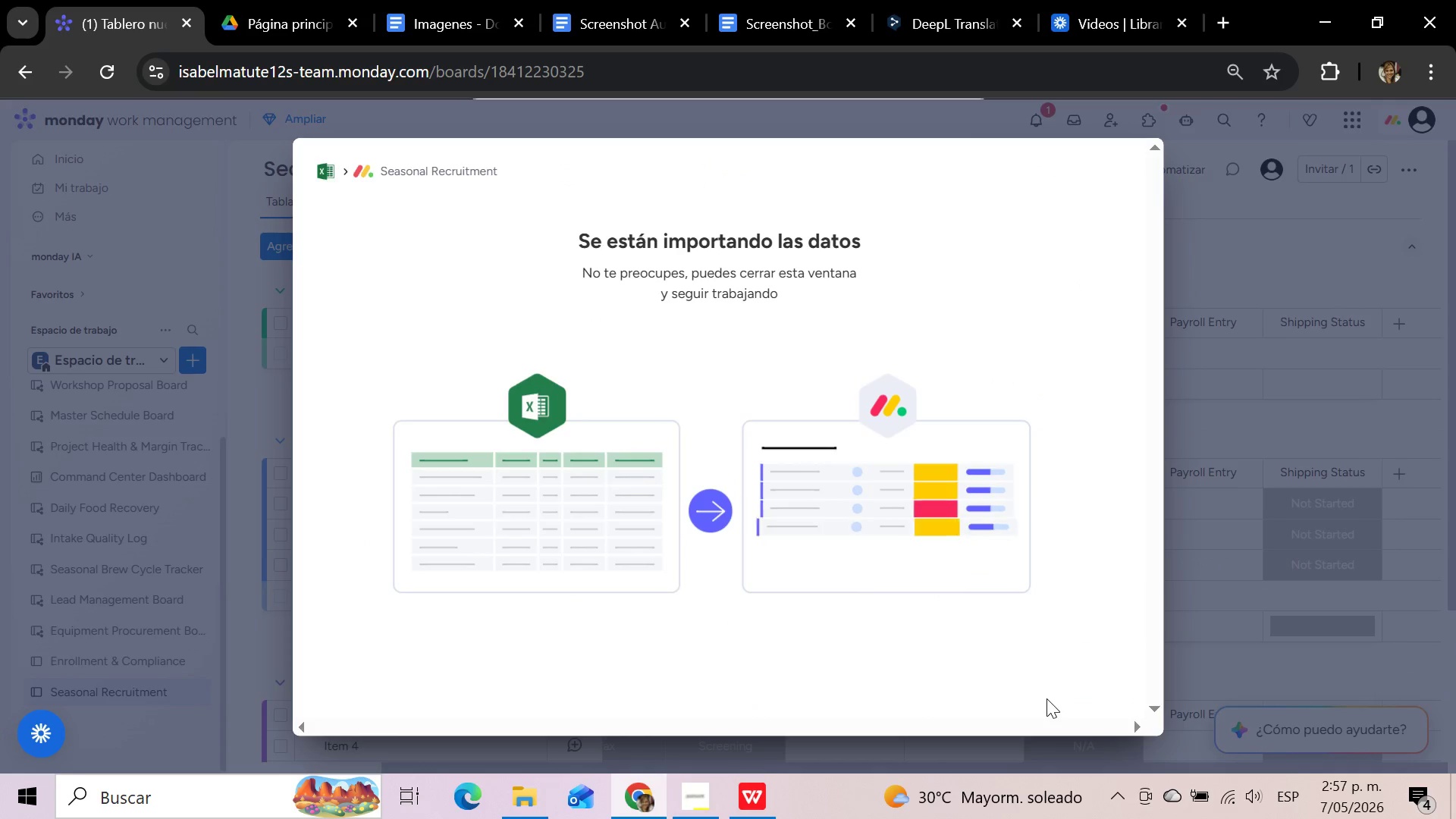 
left_click_drag(start_coordinate=[852, 765], to_coordinate=[417, 767])
 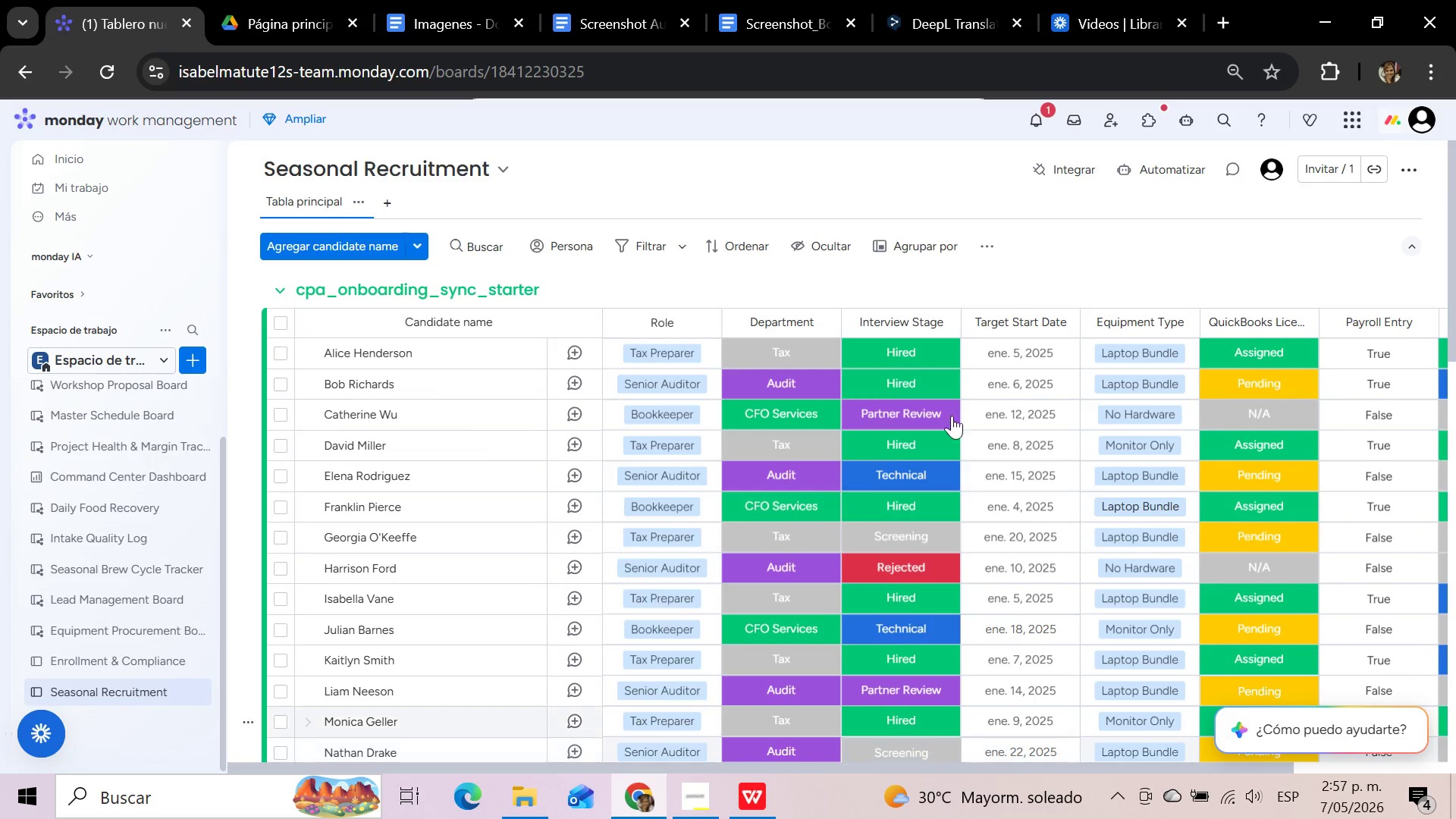 
mouse_move([989, 405])
 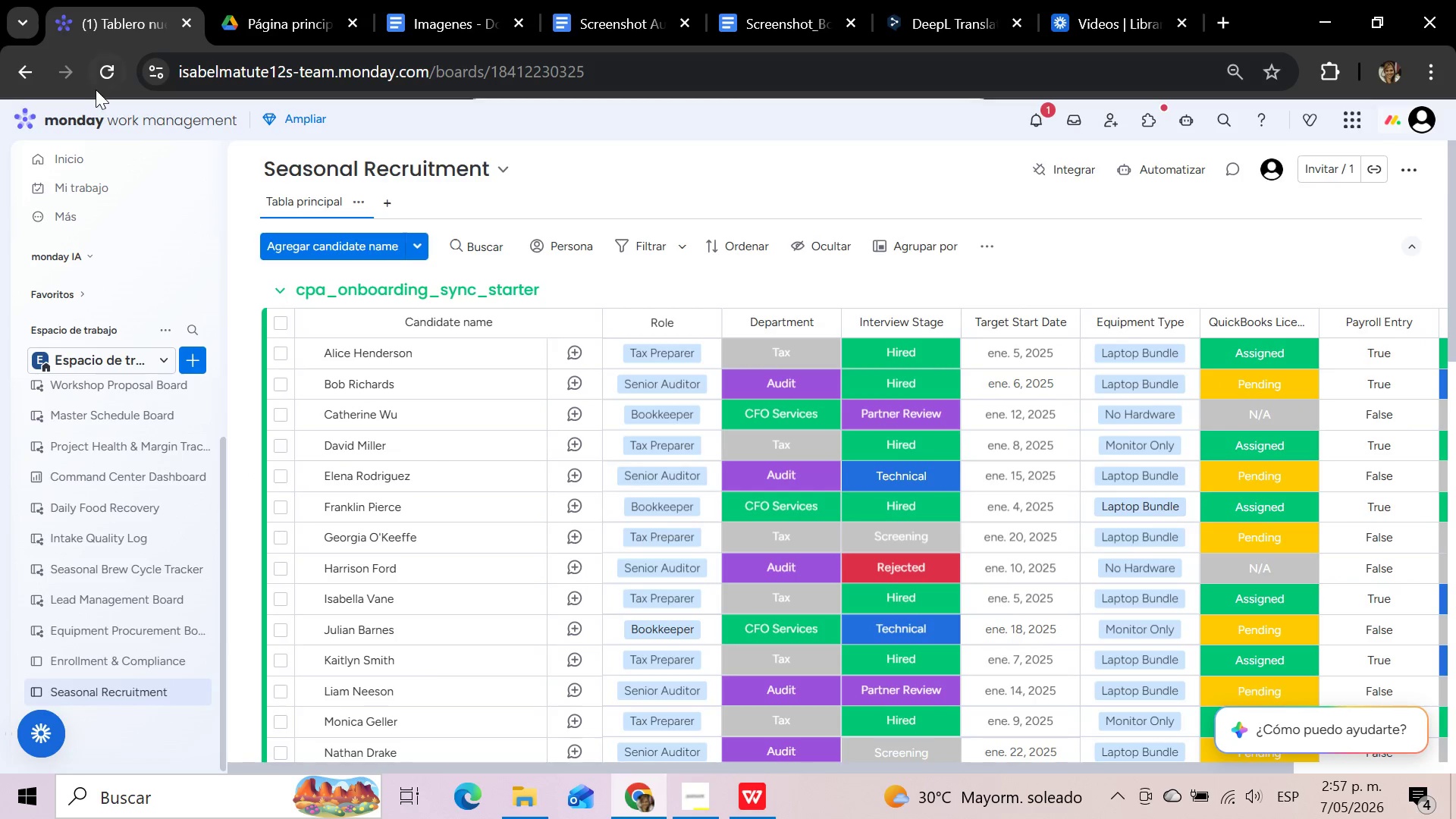 
left_click([102, 76])
 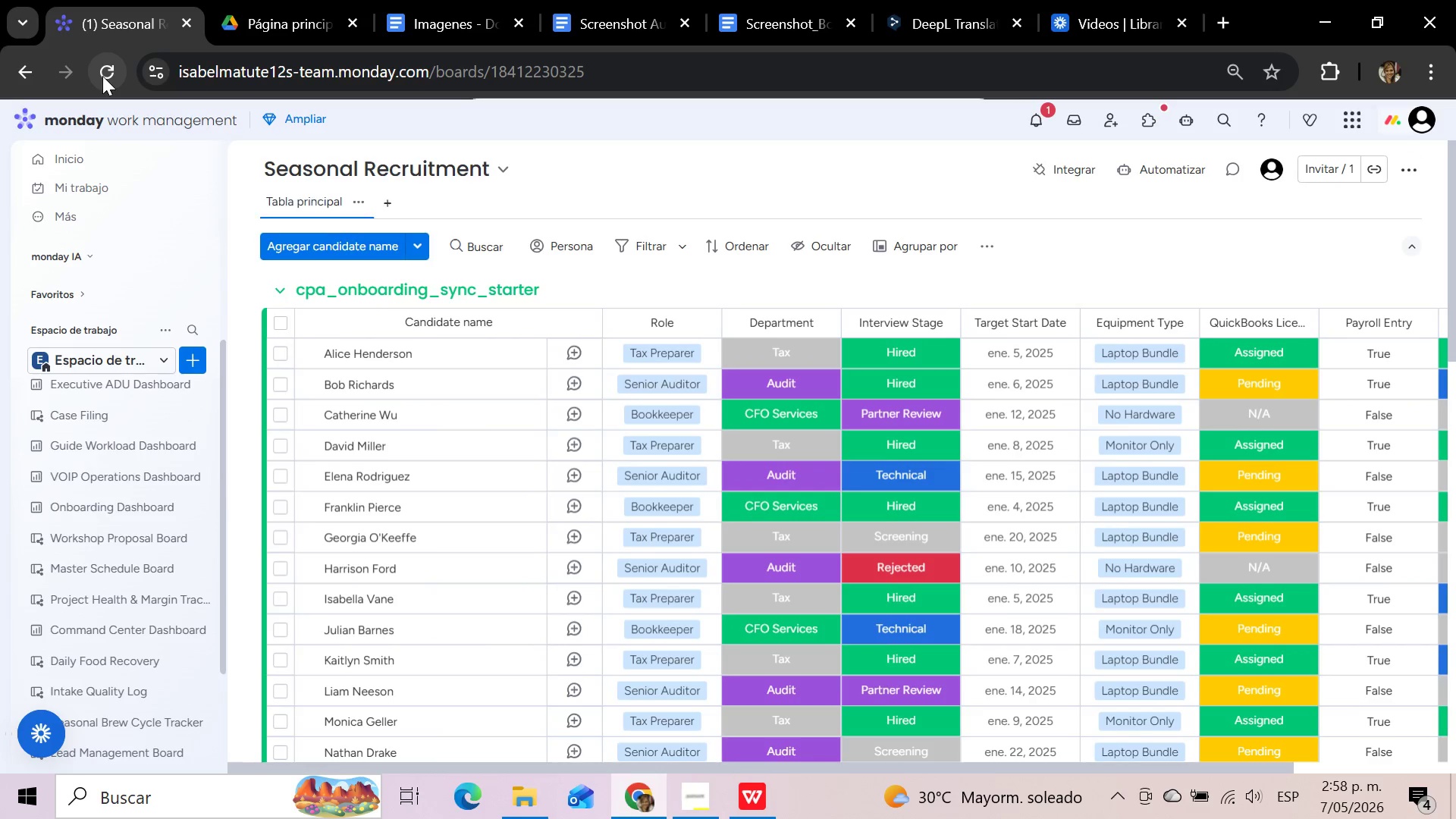 
wait(21.19)
 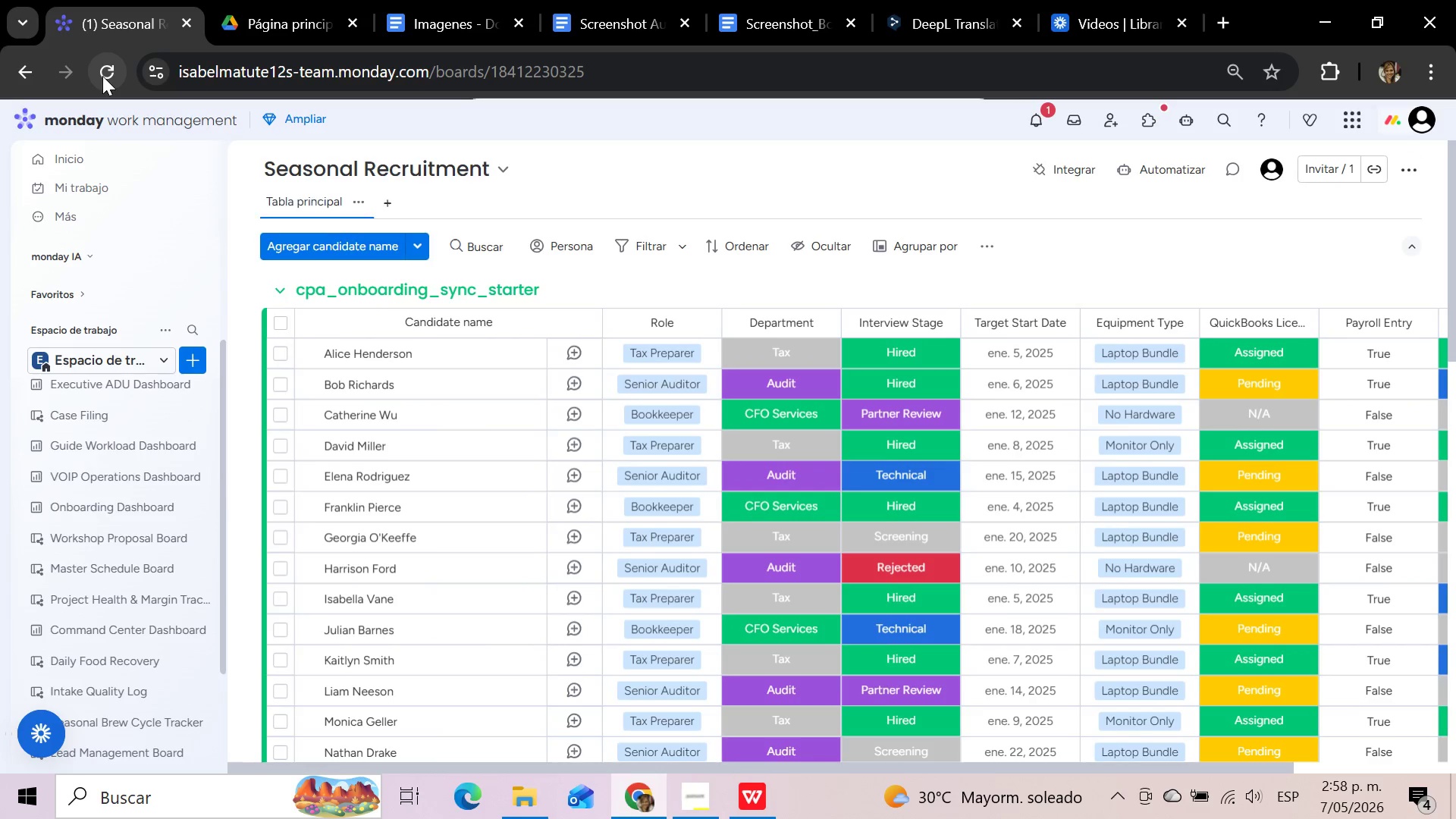 
left_click([535, 294])
 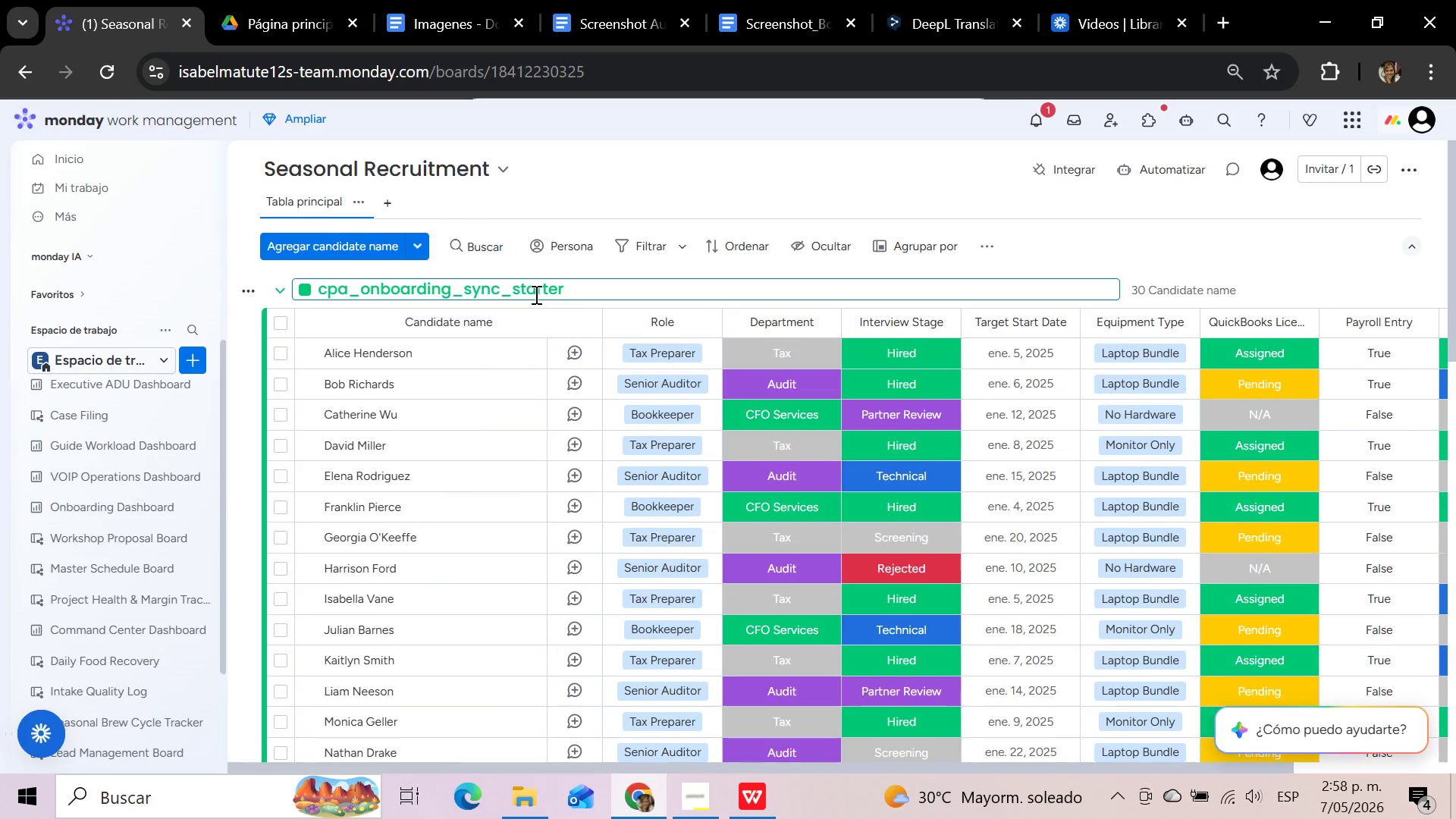 
hold_key(key=Backspace, duration=1.5)
 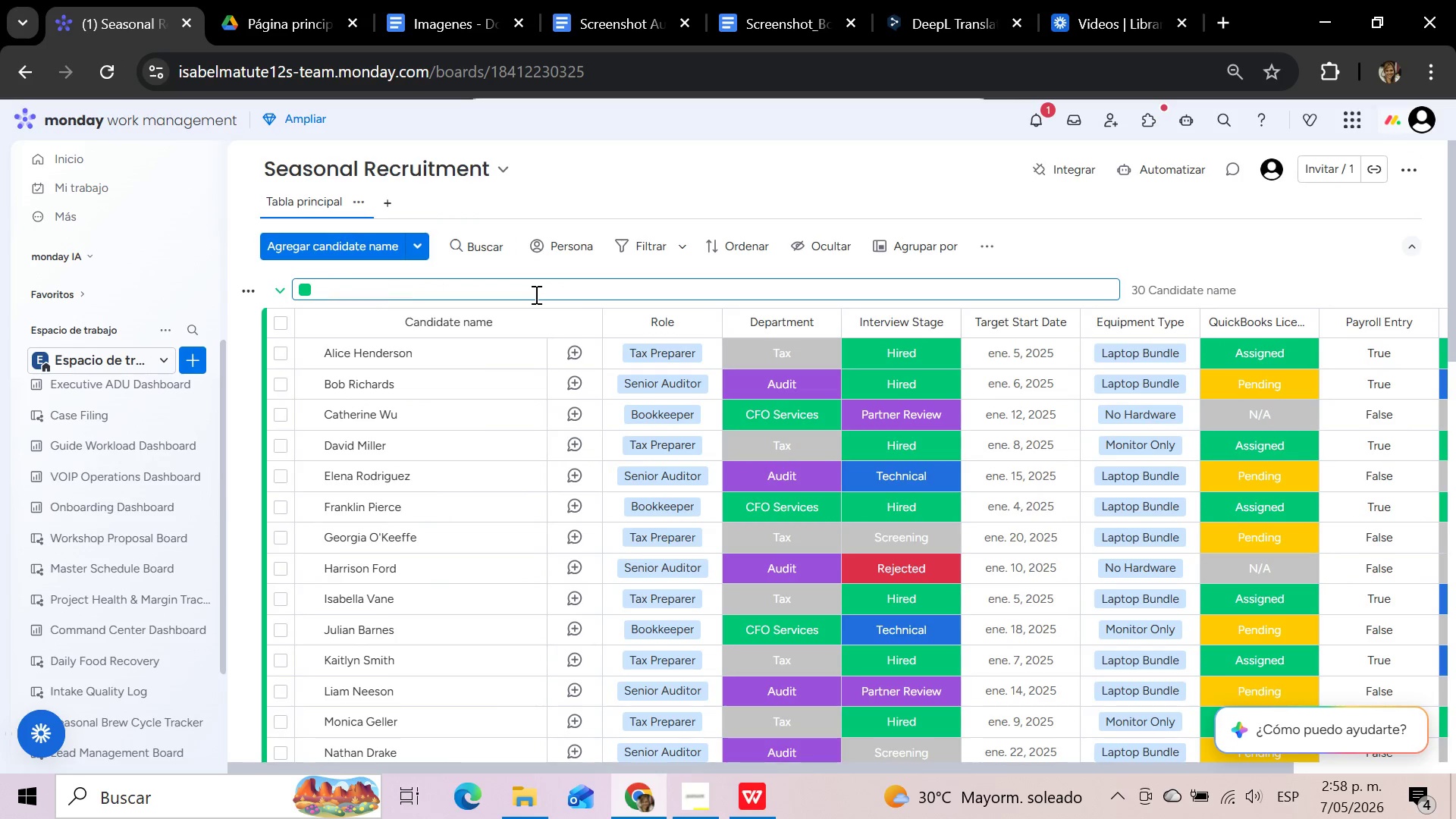 
key(Backspace)
key(Backspace)
key(Backspace)
key(Backspace)
key(Backspace)
key(Backspace)
type(Active Candidates)
 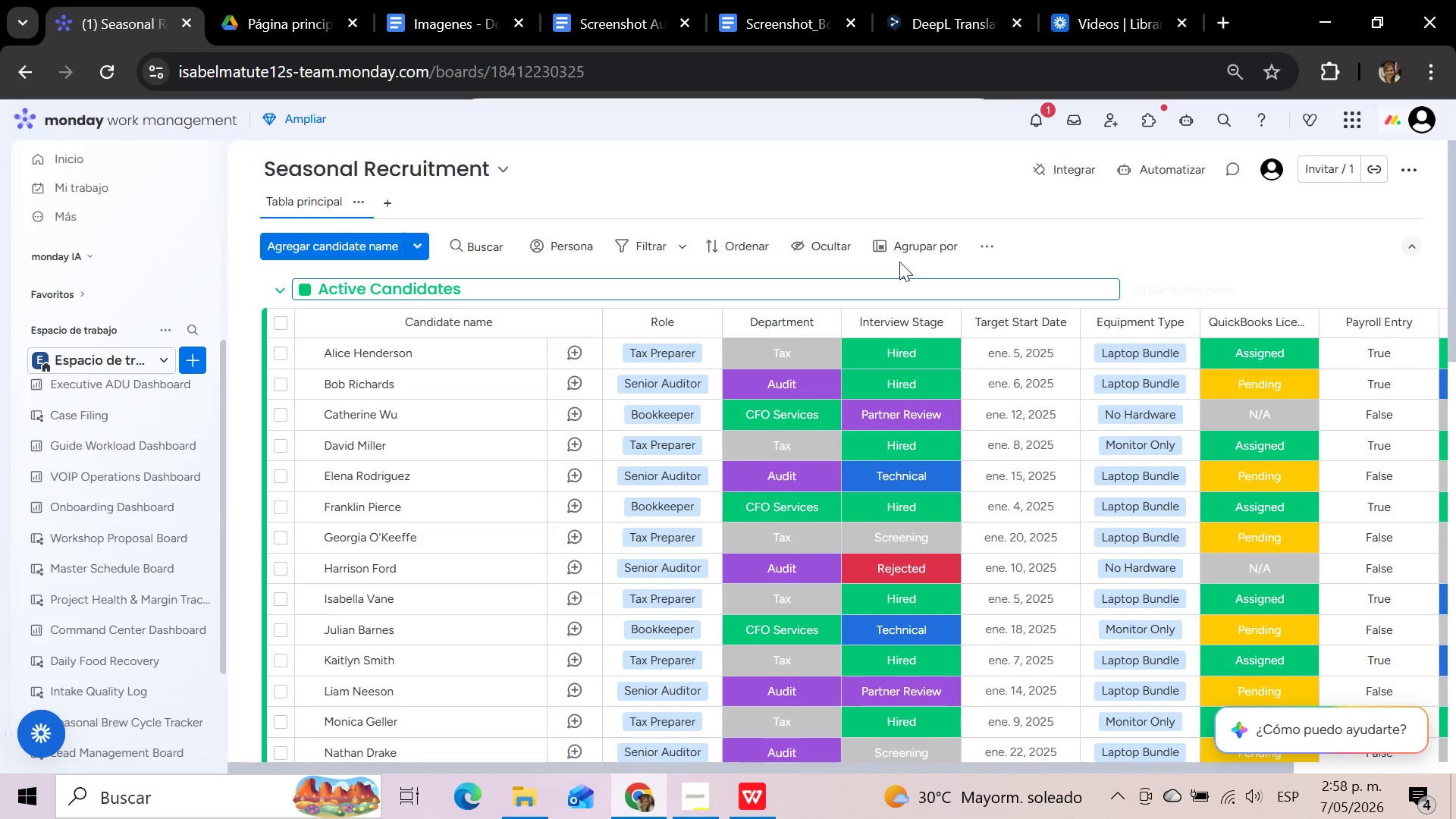 
left_click([1134, 259])
 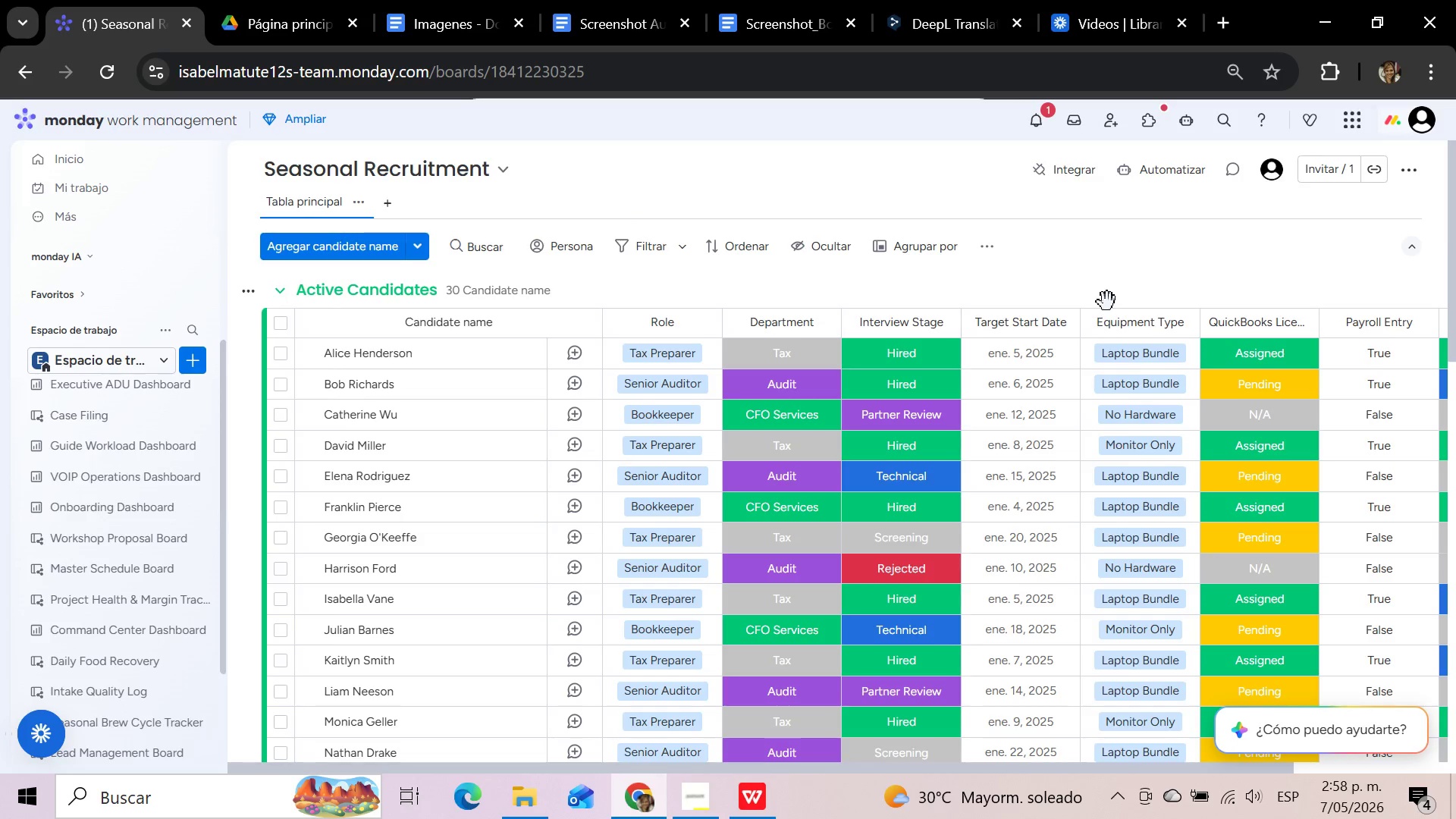 
wait(30.25)
 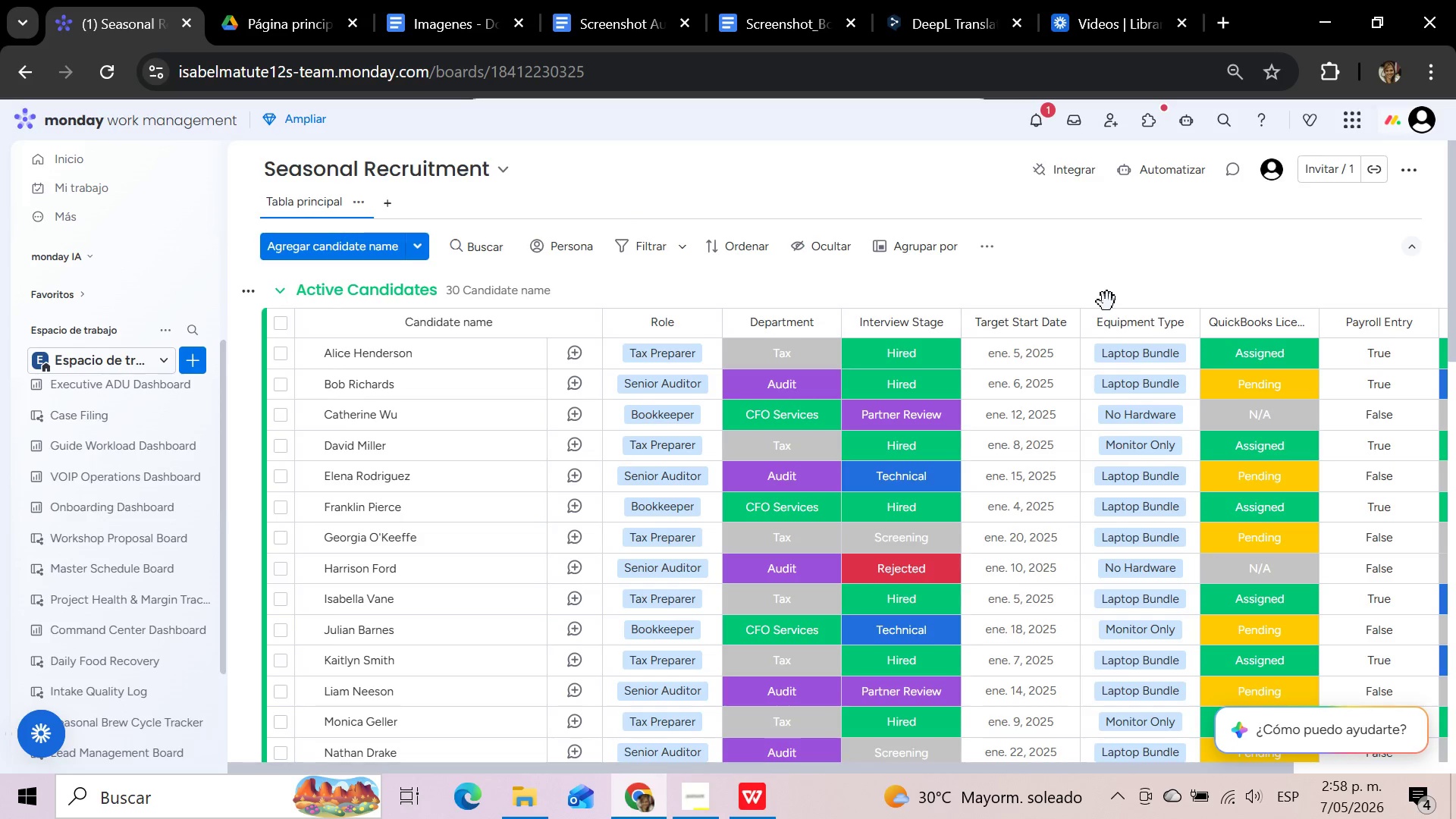 
left_click_drag(start_coordinate=[917, 337], to_coordinate=[661, 322])
 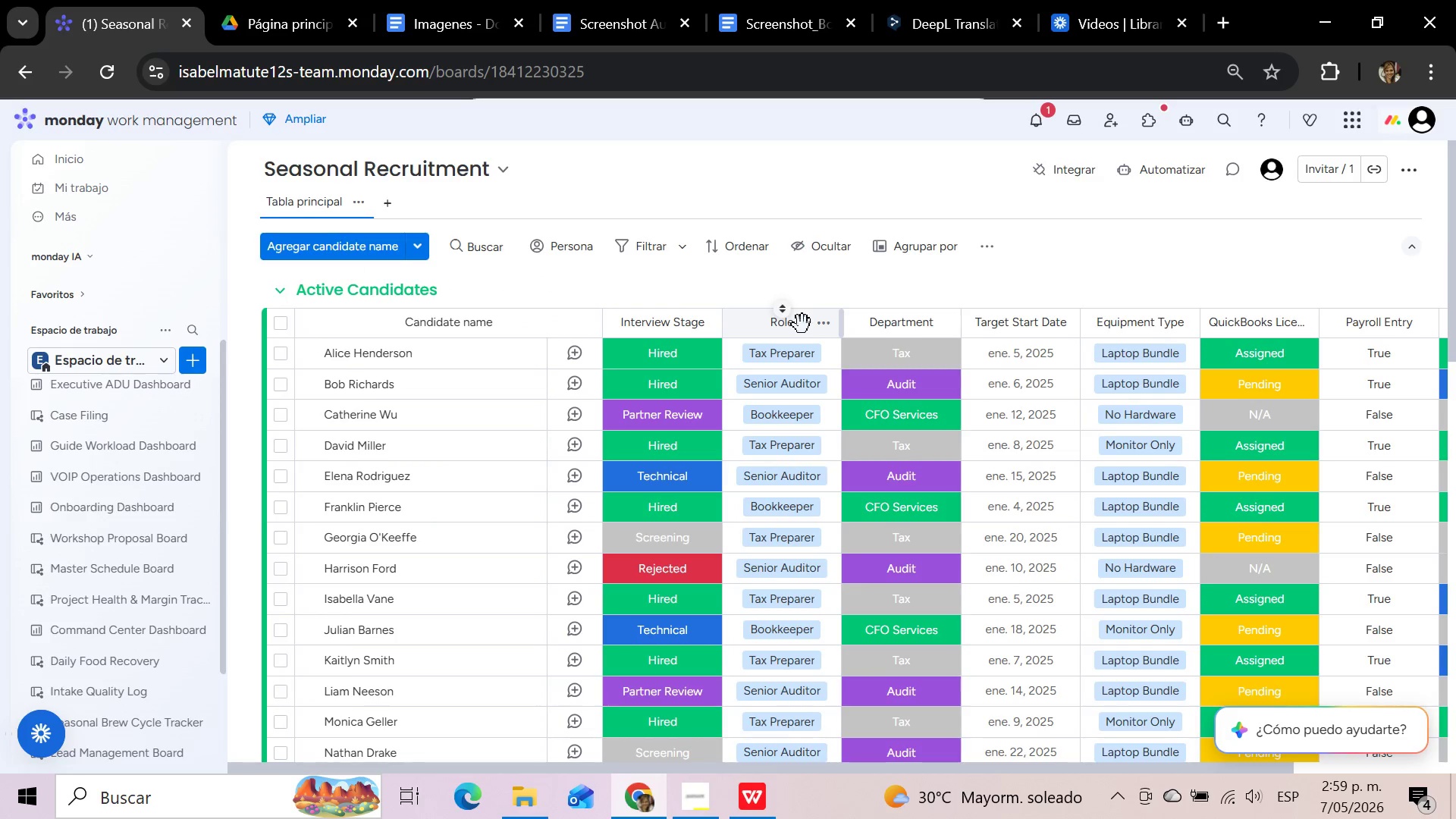 
wait(7.33)
 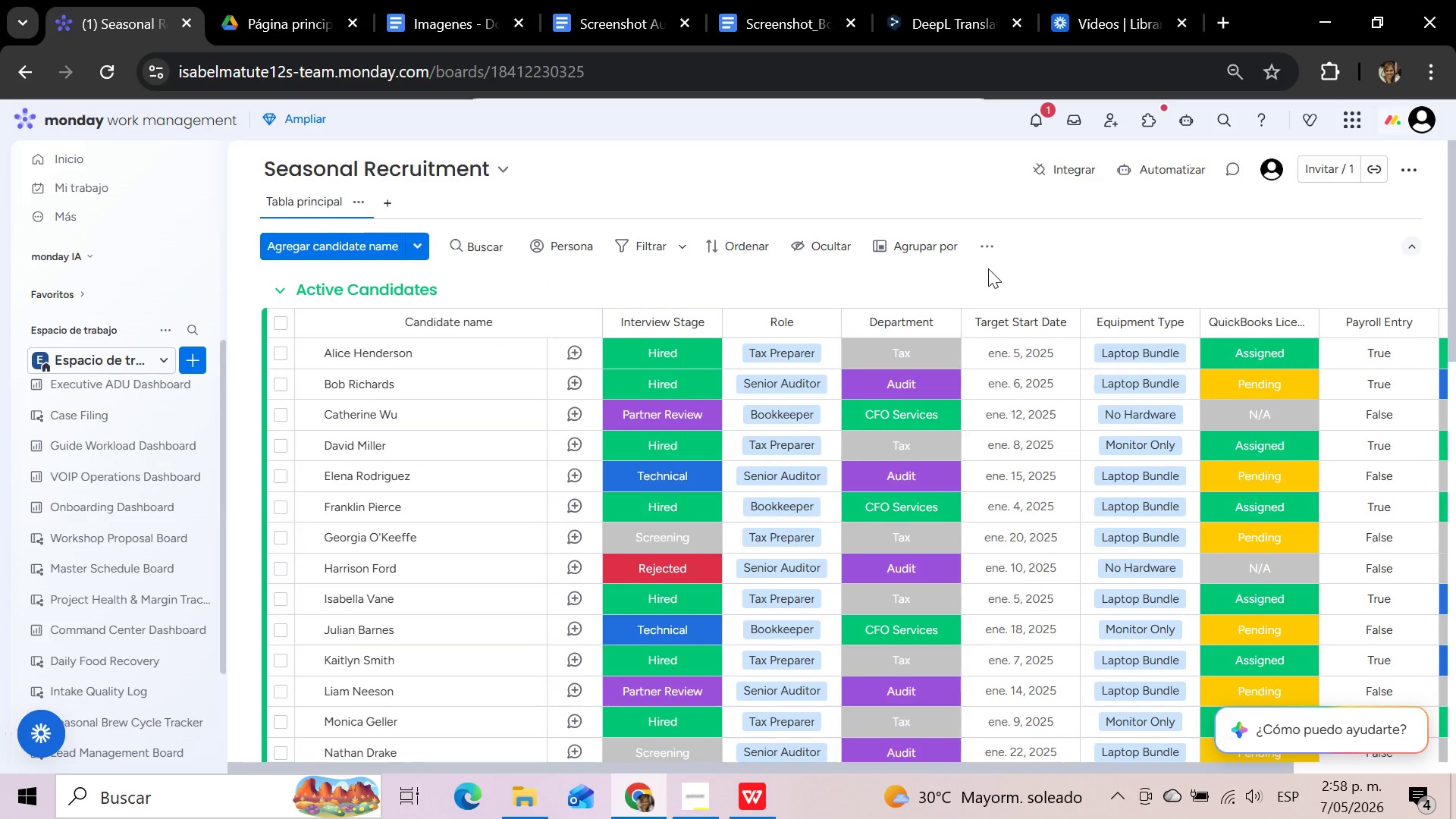 
mouse_move([1012, 324])
 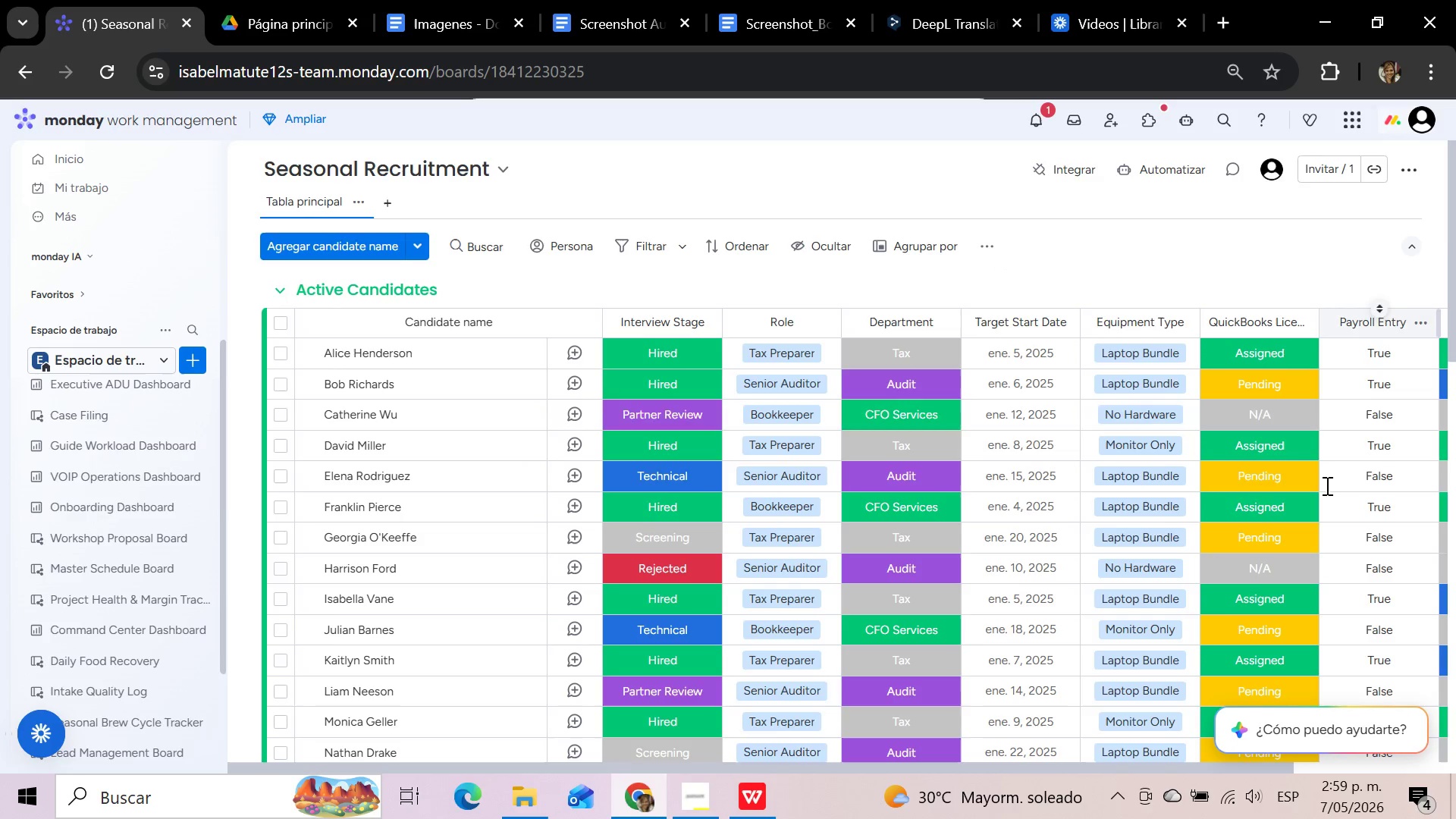 
left_click_drag(start_coordinate=[965, 771], to_coordinate=[1267, 769])
 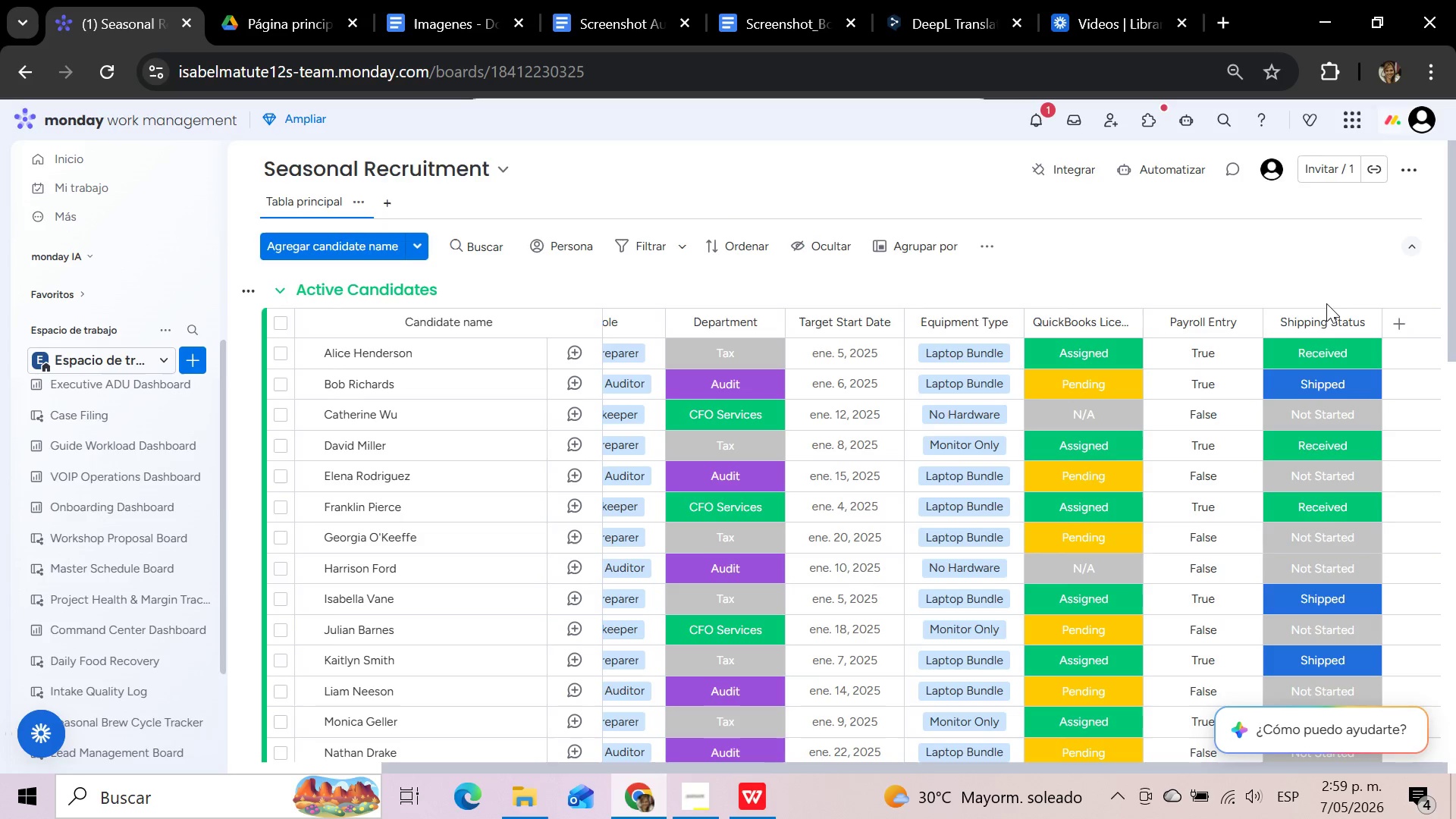 
wait(6.36)
 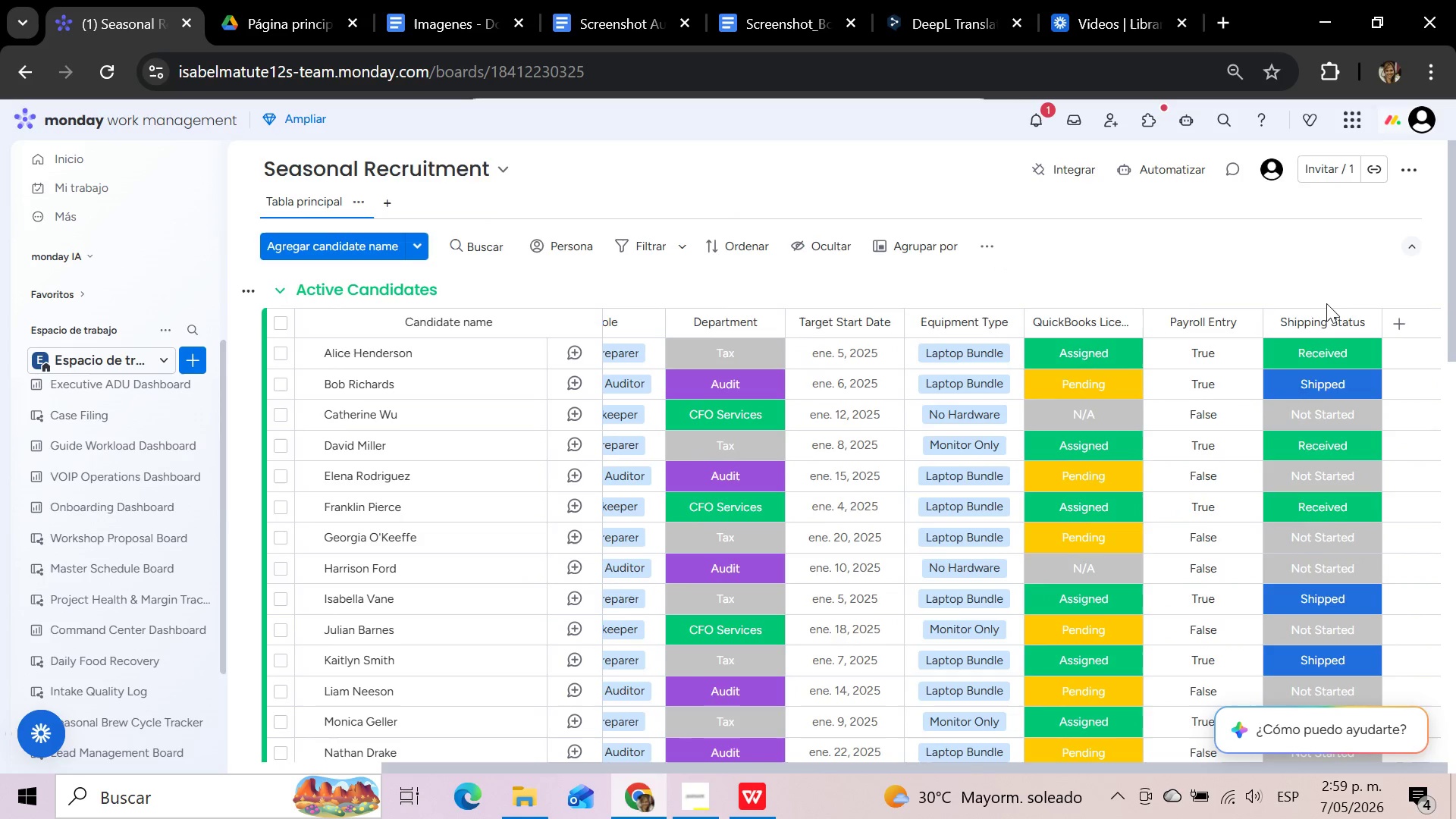 
left_click_drag(start_coordinate=[867, 767], to_coordinate=[616, 750])
 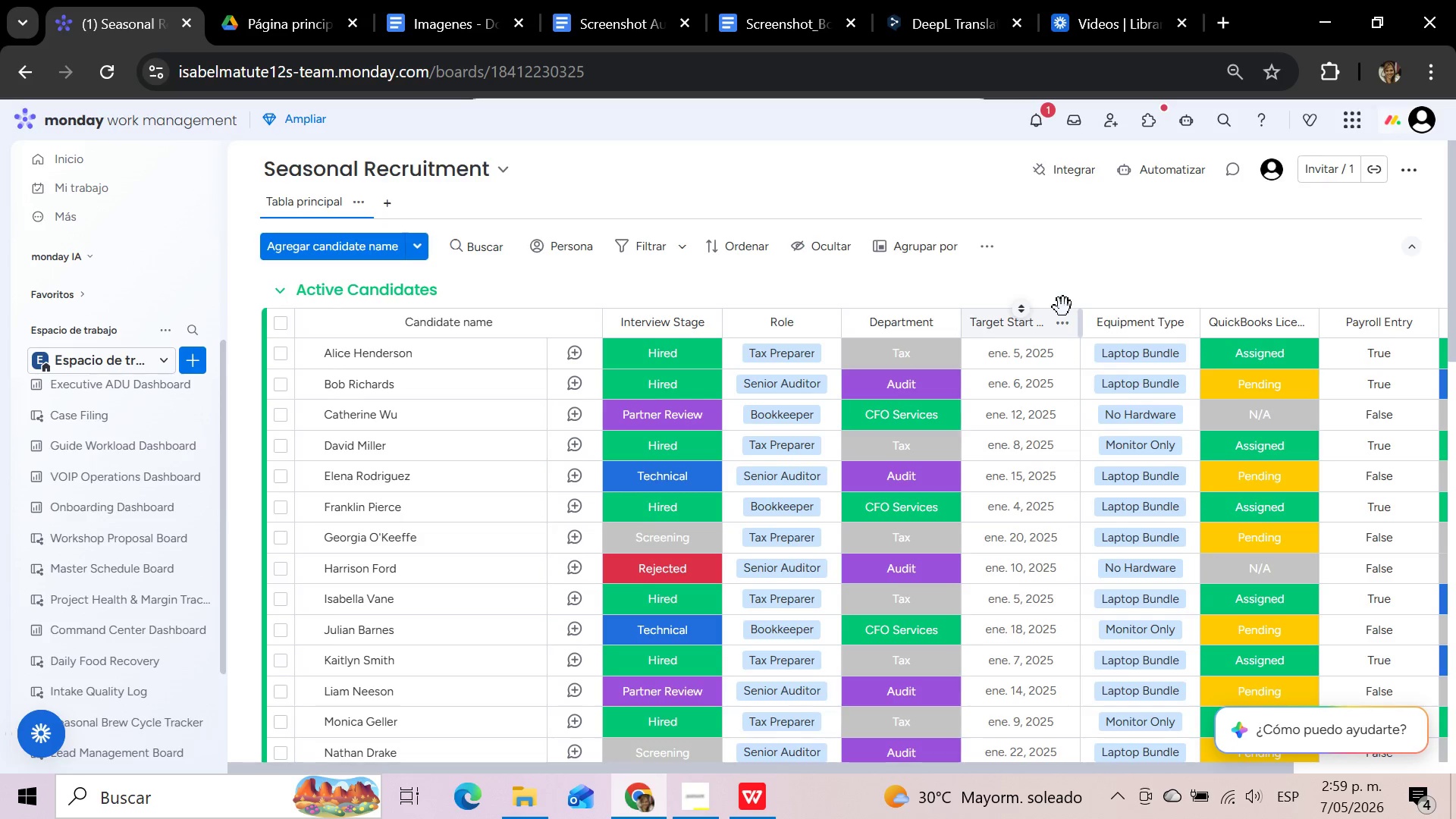 
wait(21.02)
 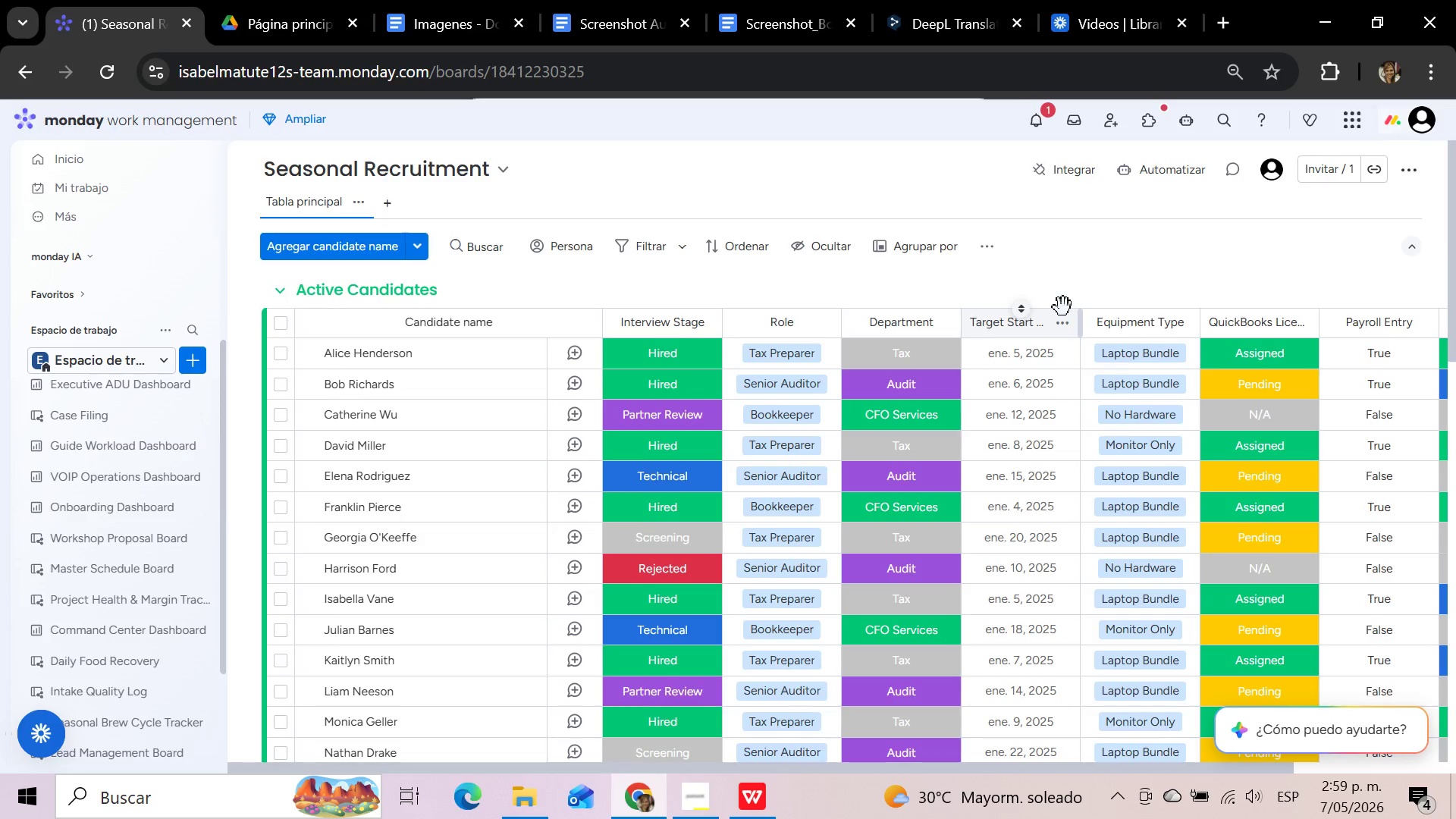 
scroll: coordinate [181, 445], scroll_direction: up, amount: 3.0
 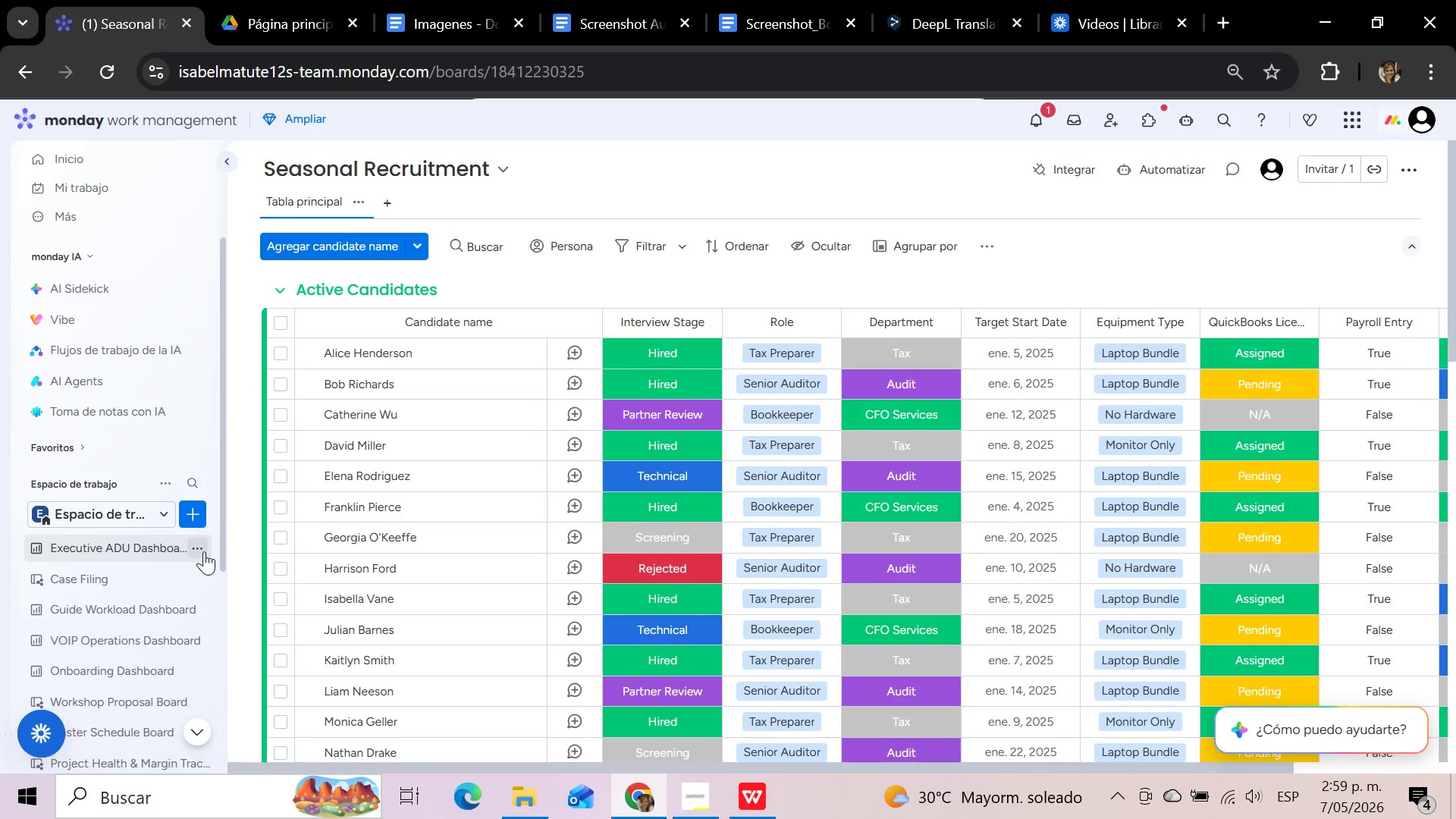 
left_click([204, 551])
 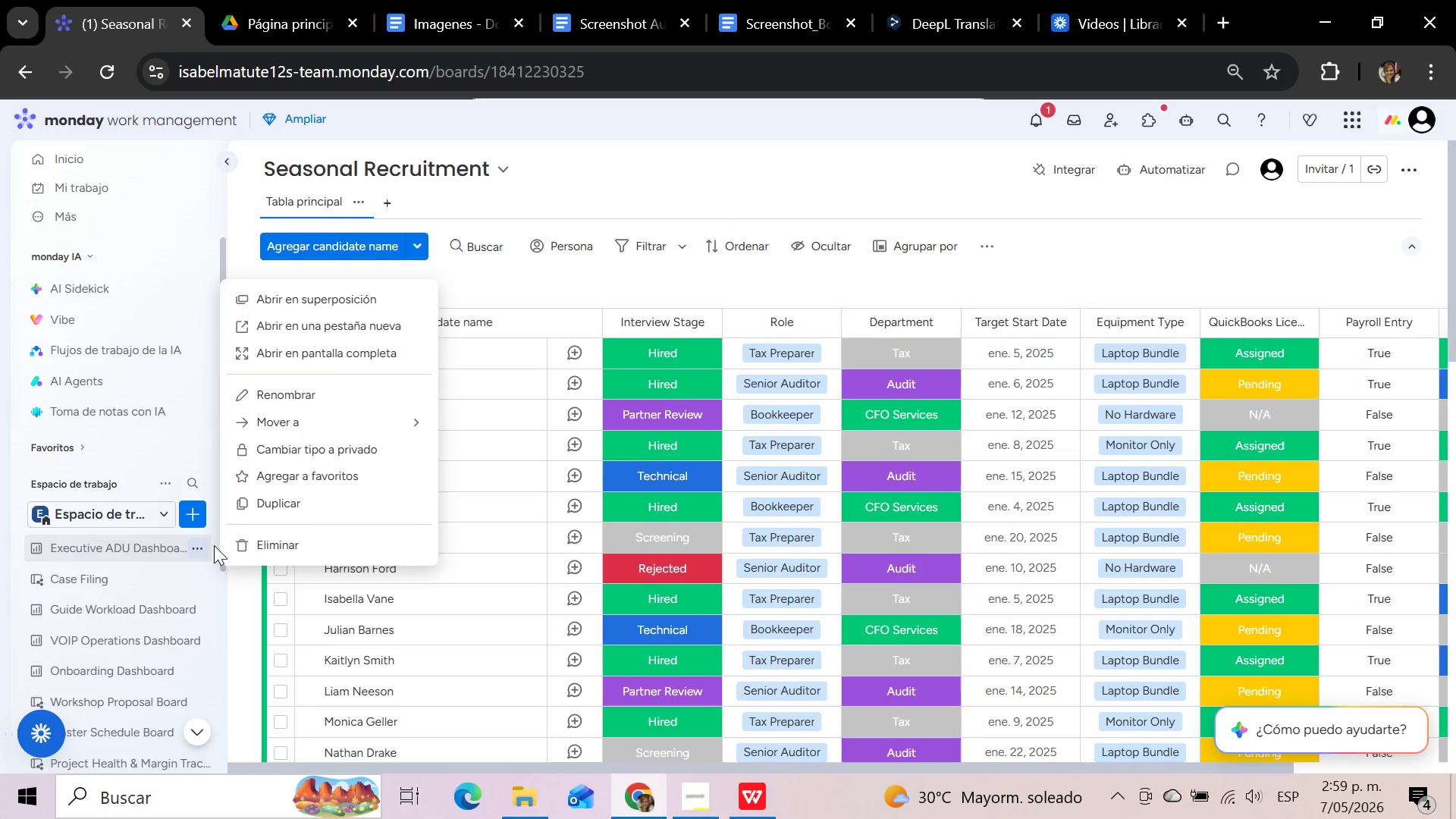 
left_click([281, 542])
 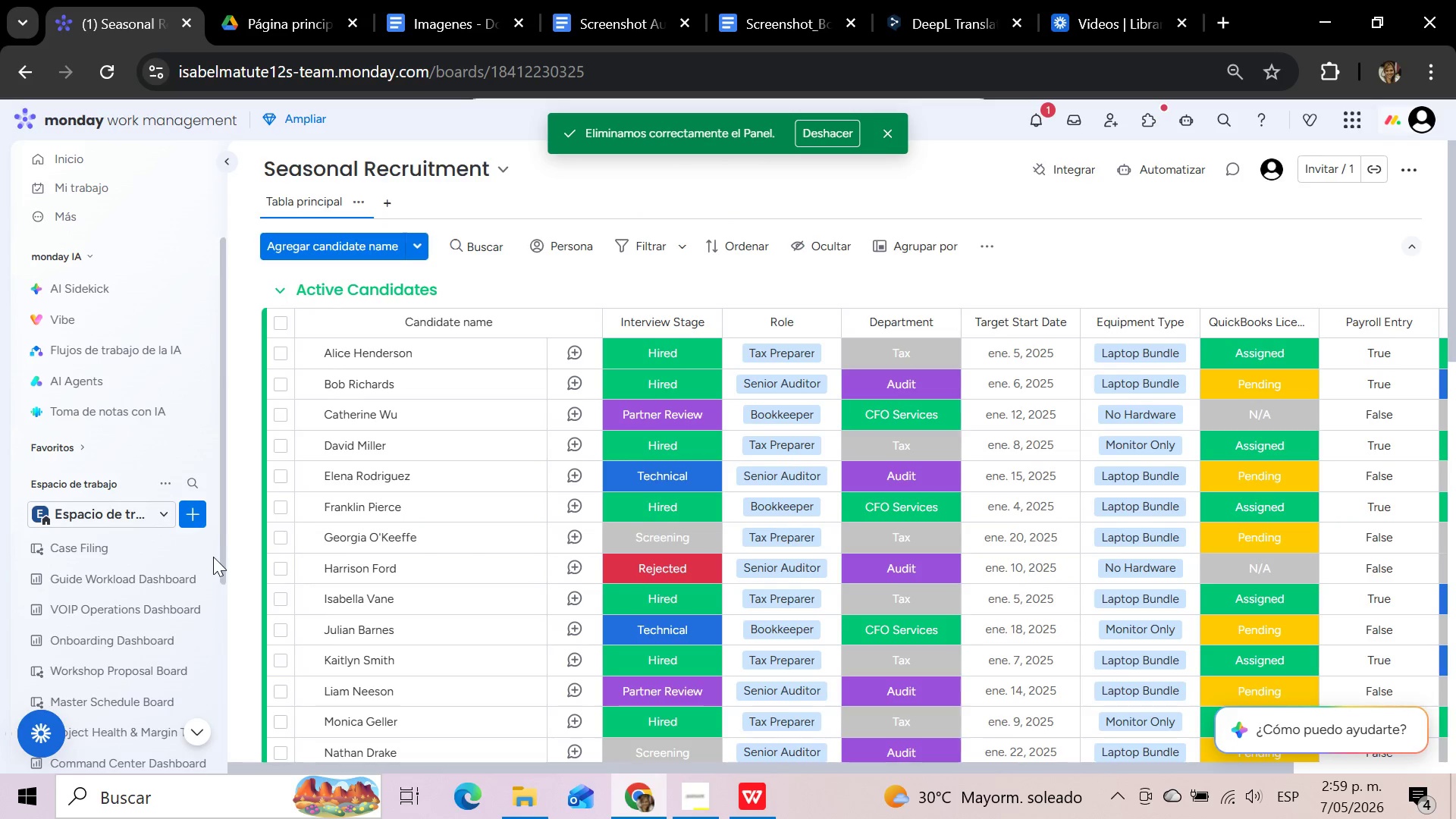 
left_click([196, 548])
 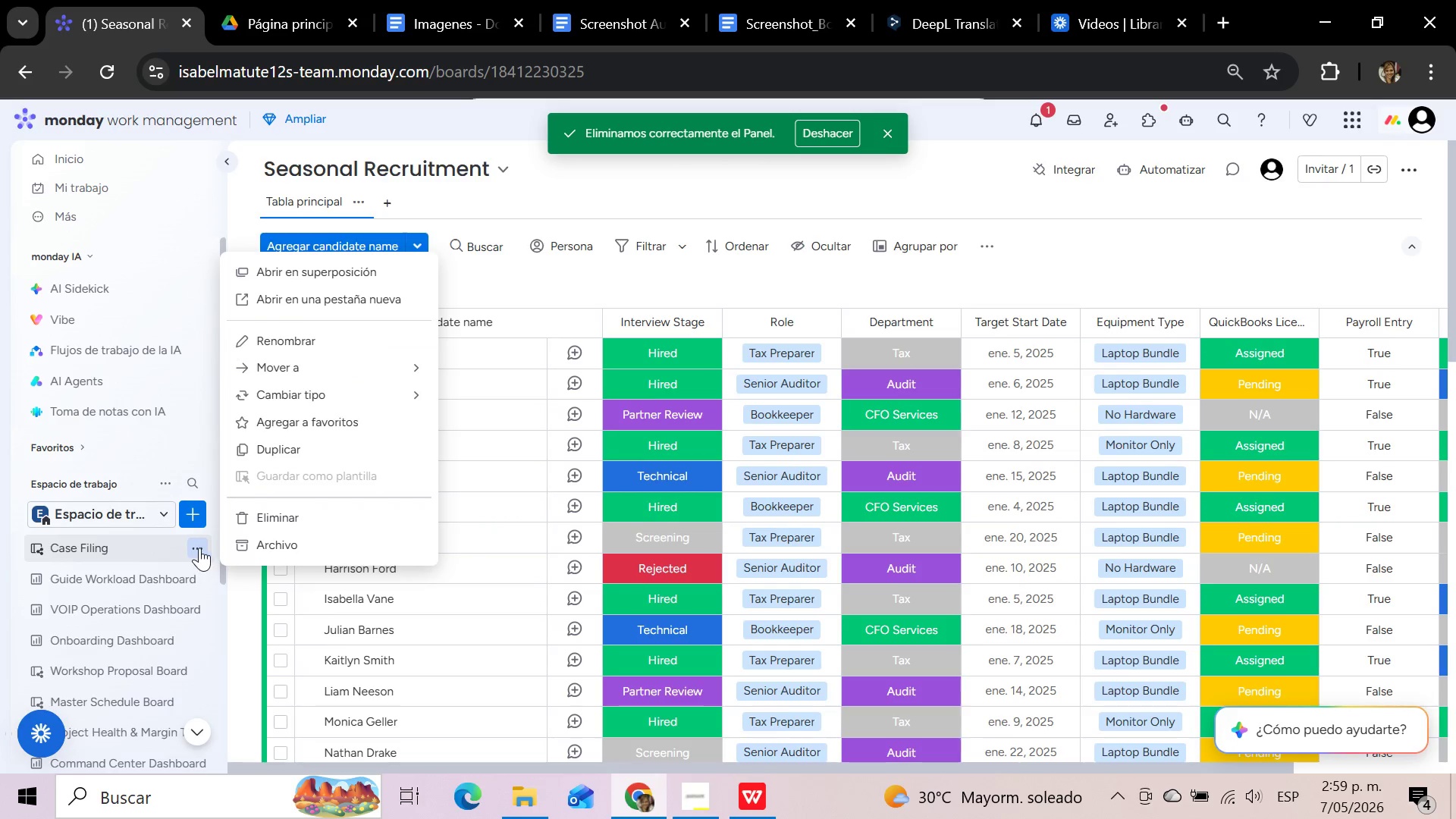 
left_click([259, 541])
 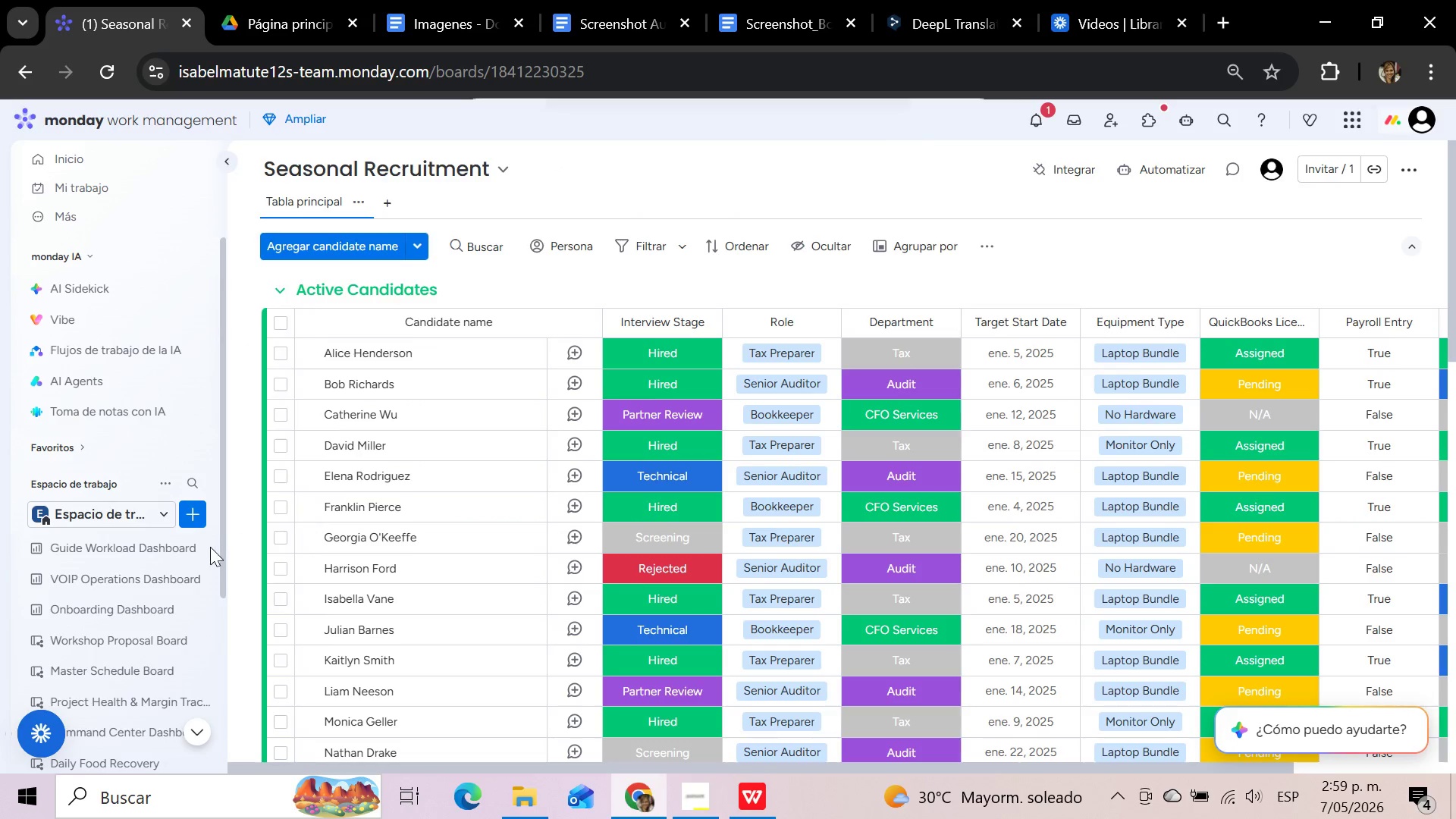 
left_click([203, 548])
 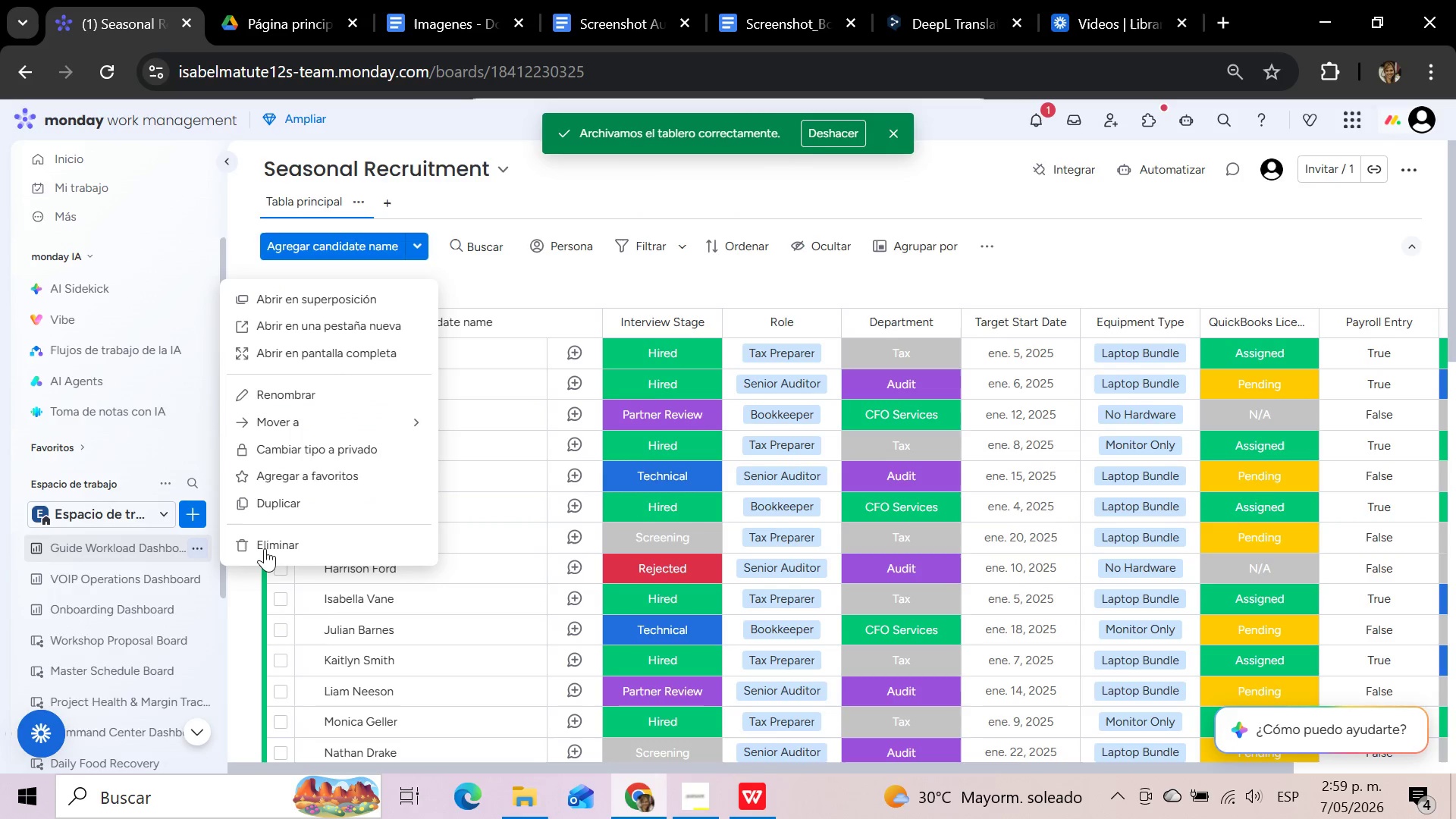 
left_click([265, 548])
 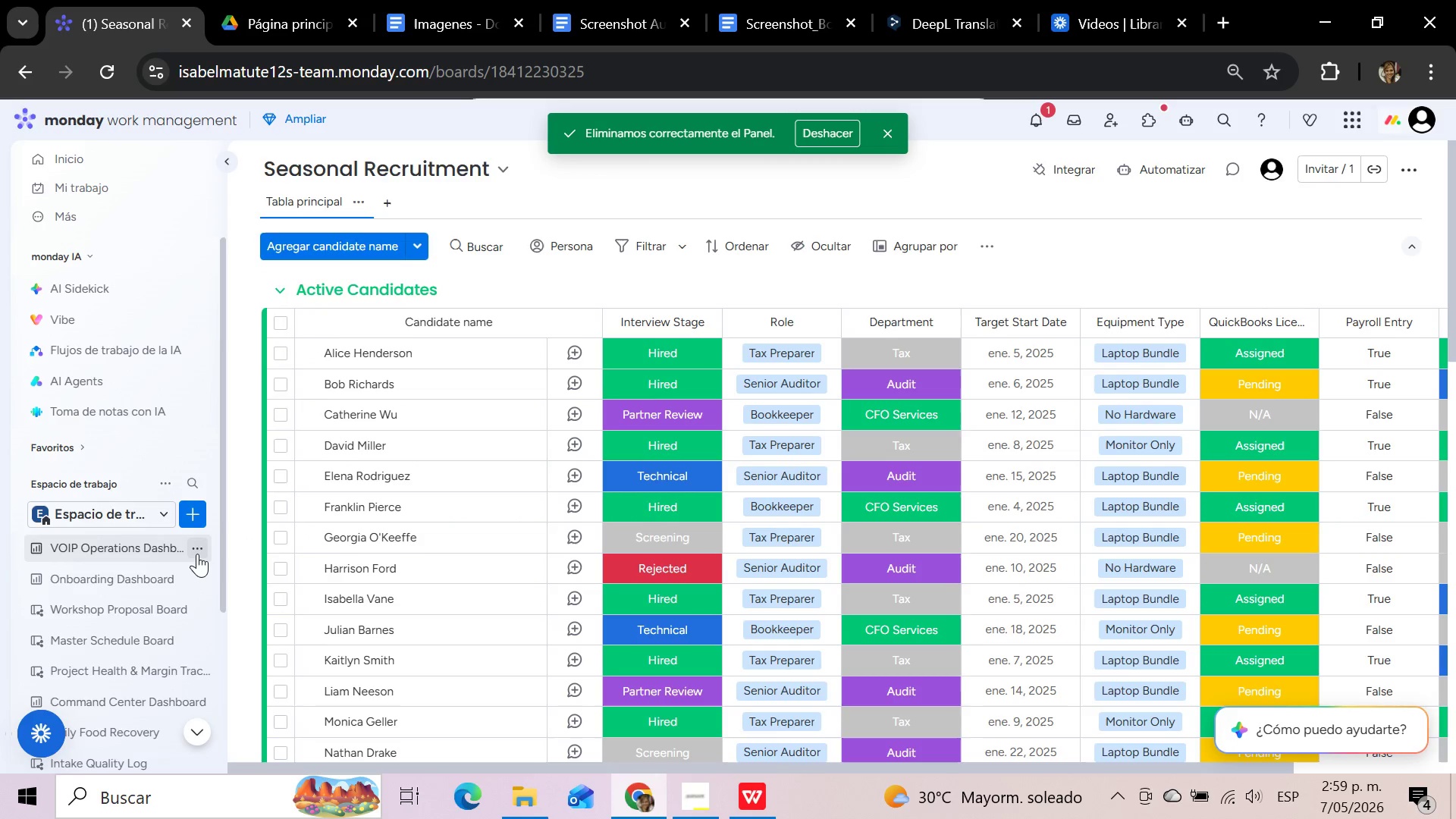 
left_click([197, 554])
 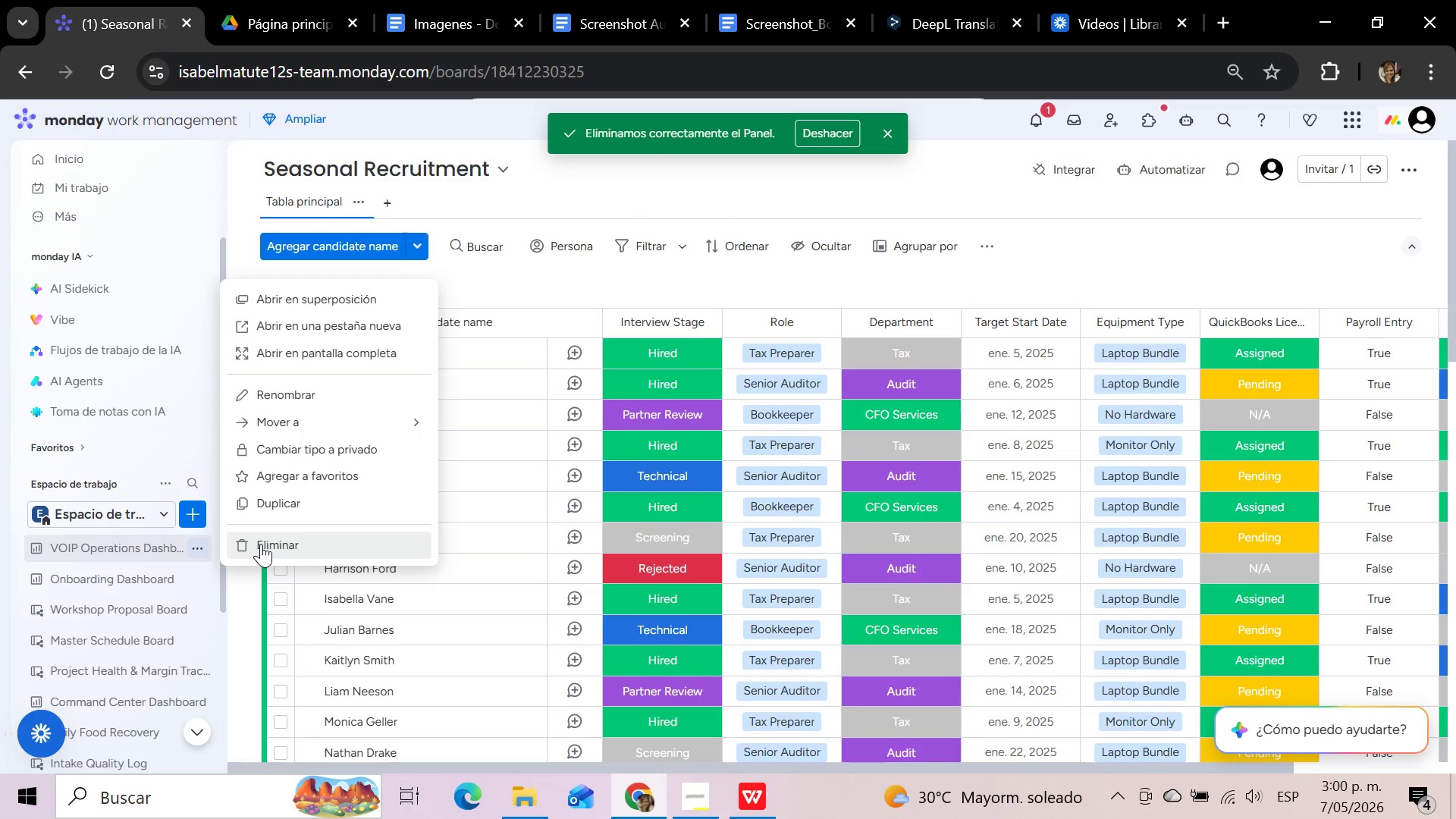 
left_click([261, 544])
 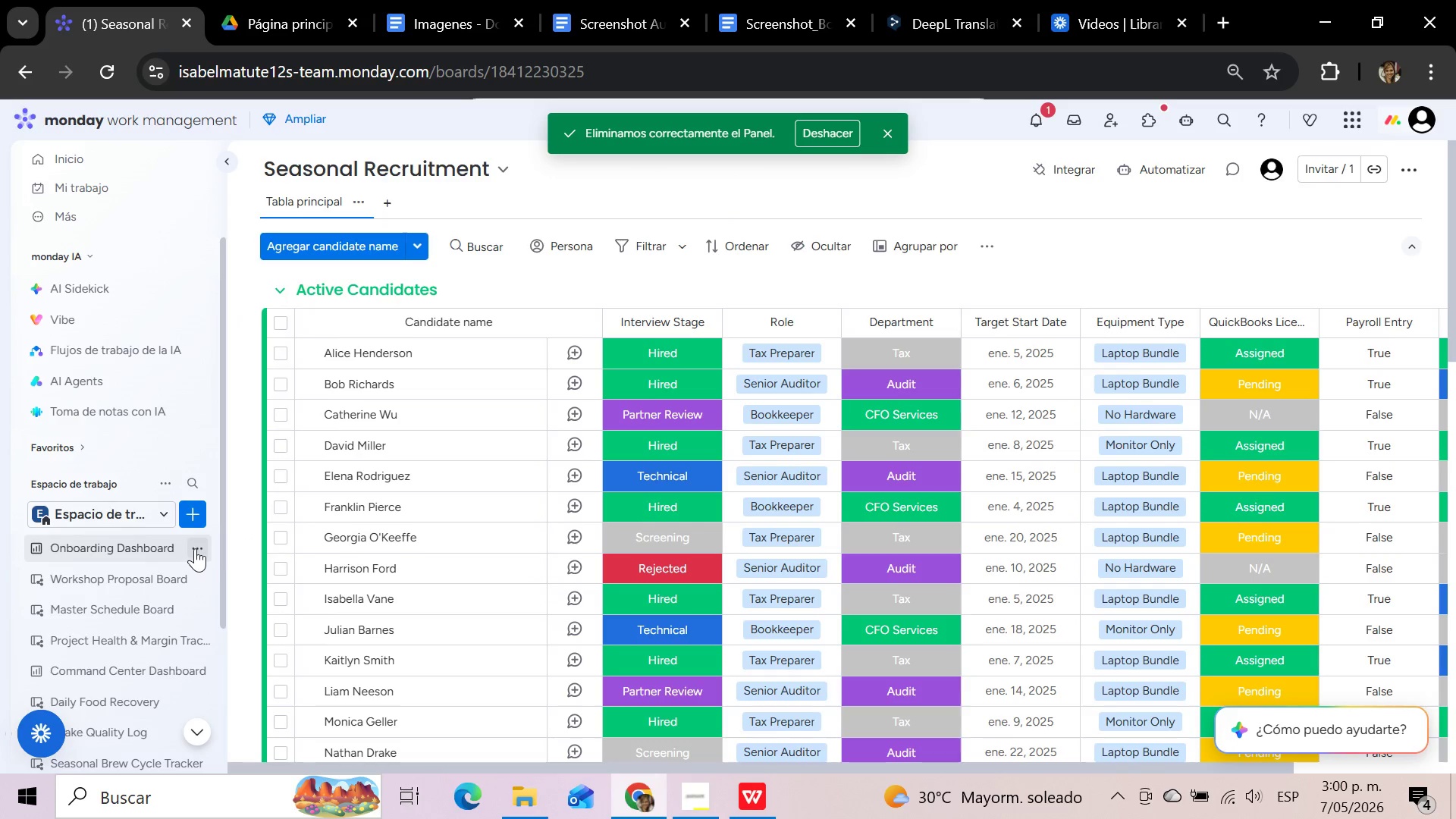 
left_click([194, 547])
 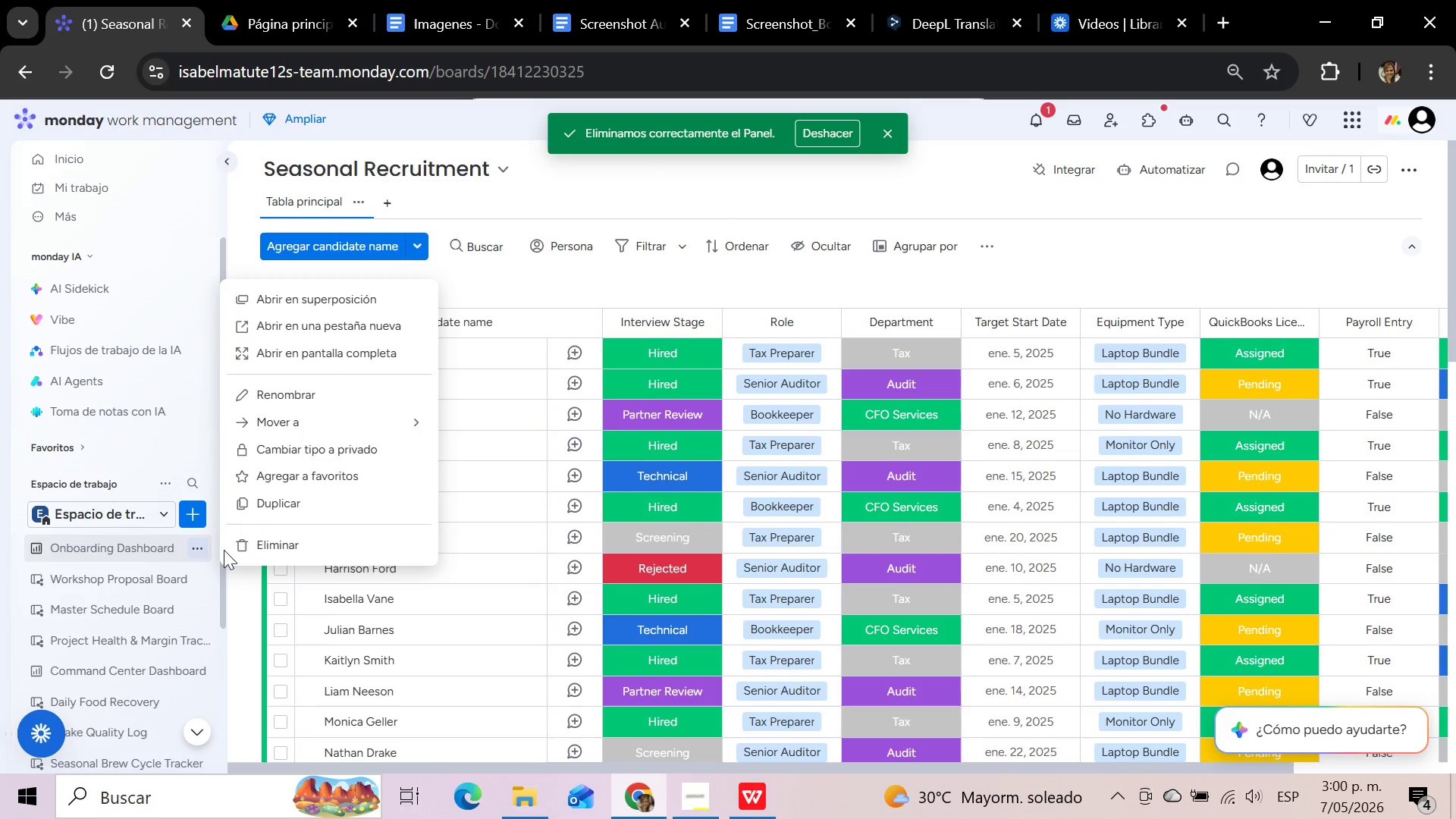 
left_click([249, 551])
 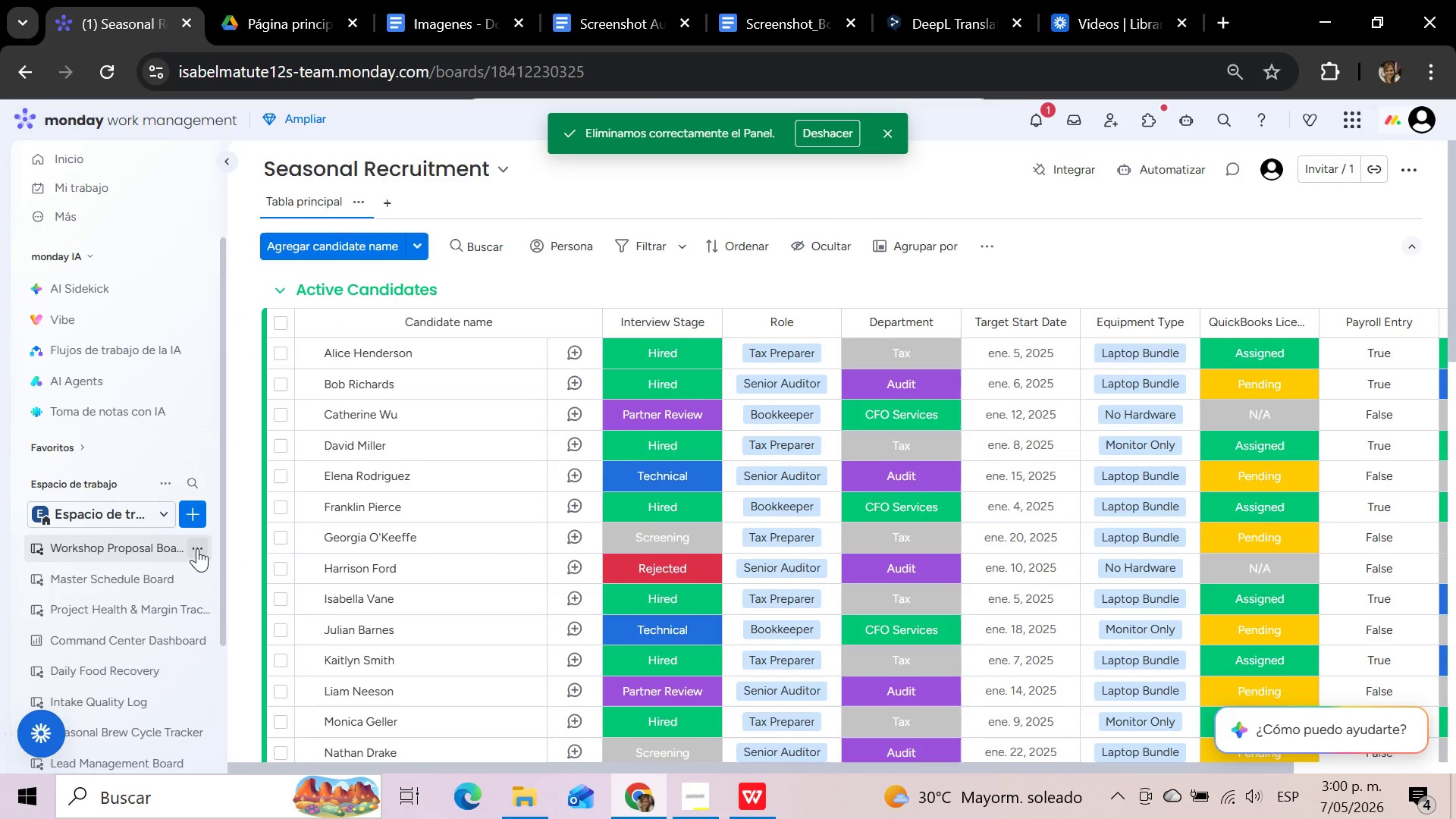 
left_click([197, 548])
 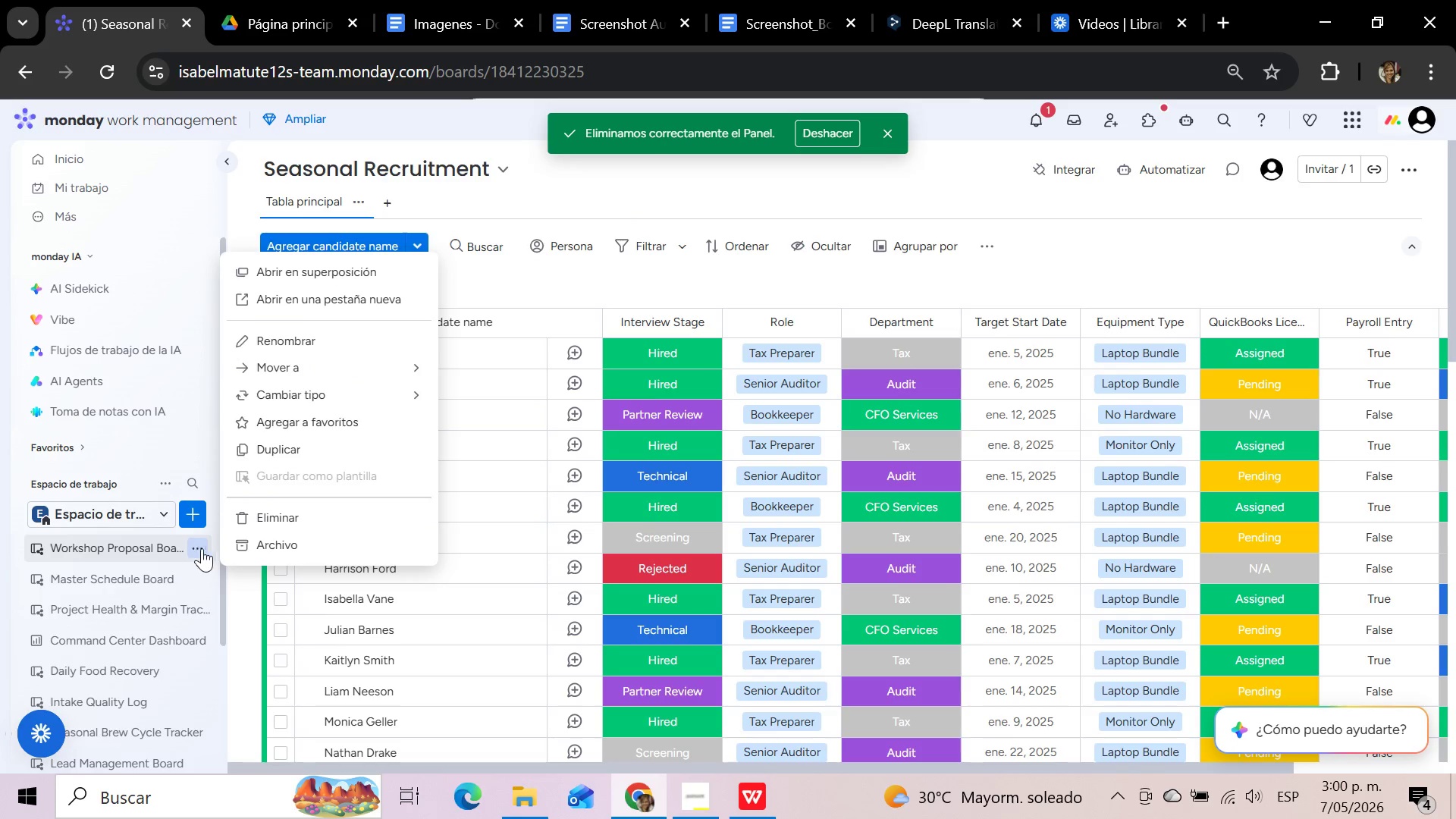 
left_click([265, 541])
 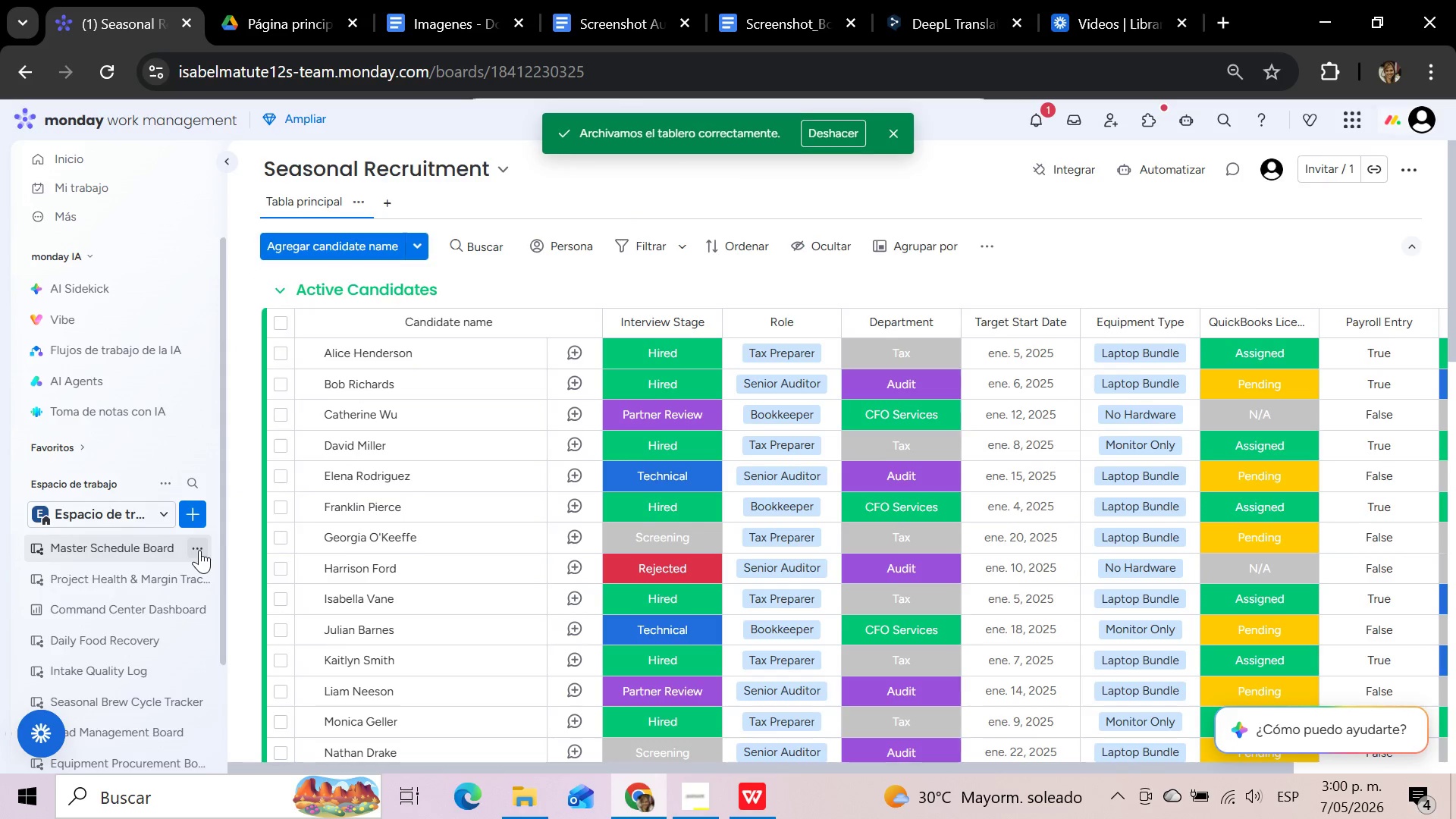 
left_click([199, 550])
 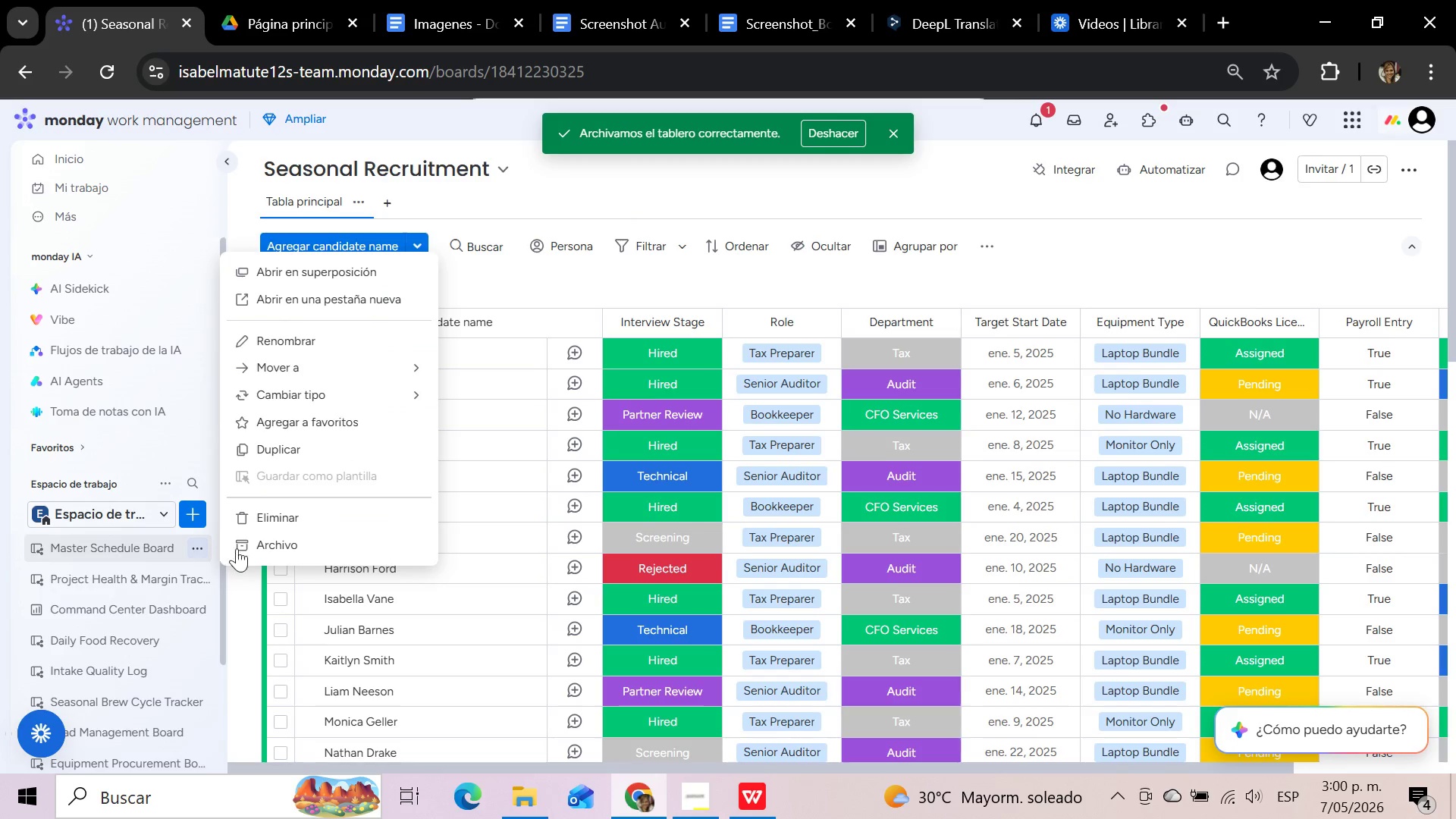 
left_click([268, 548])
 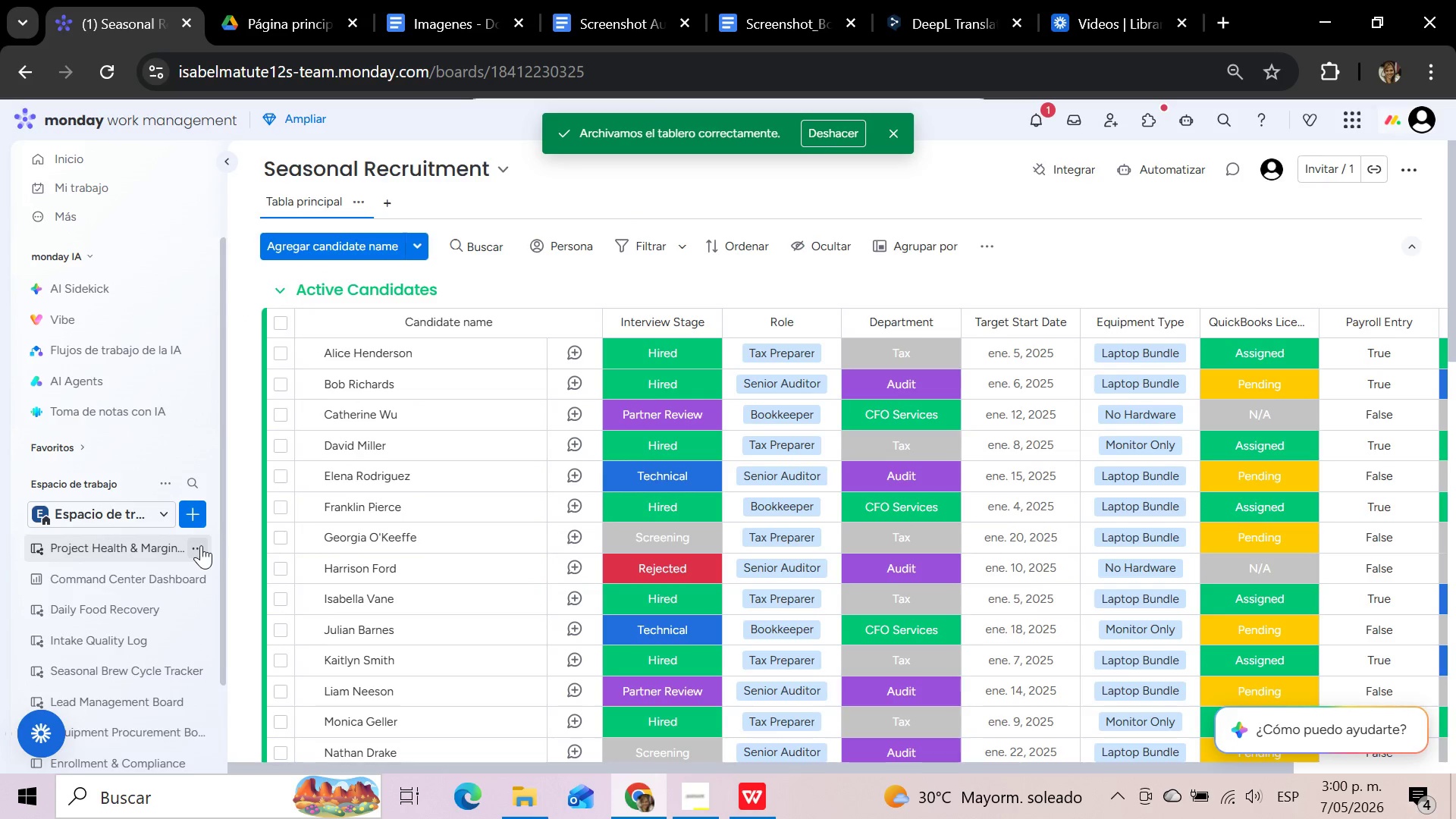 
left_click([201, 545])
 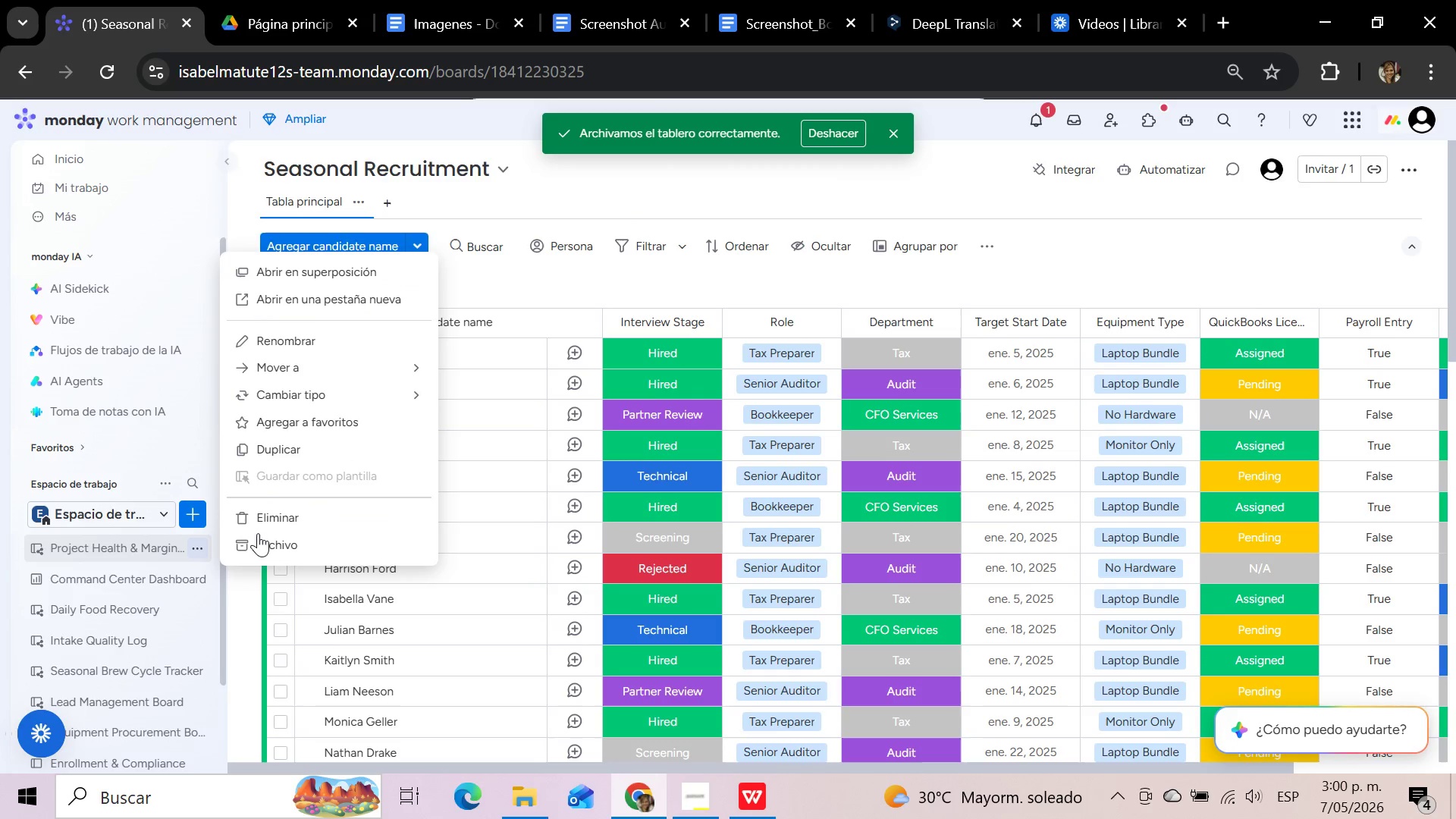 
left_click([261, 533])
 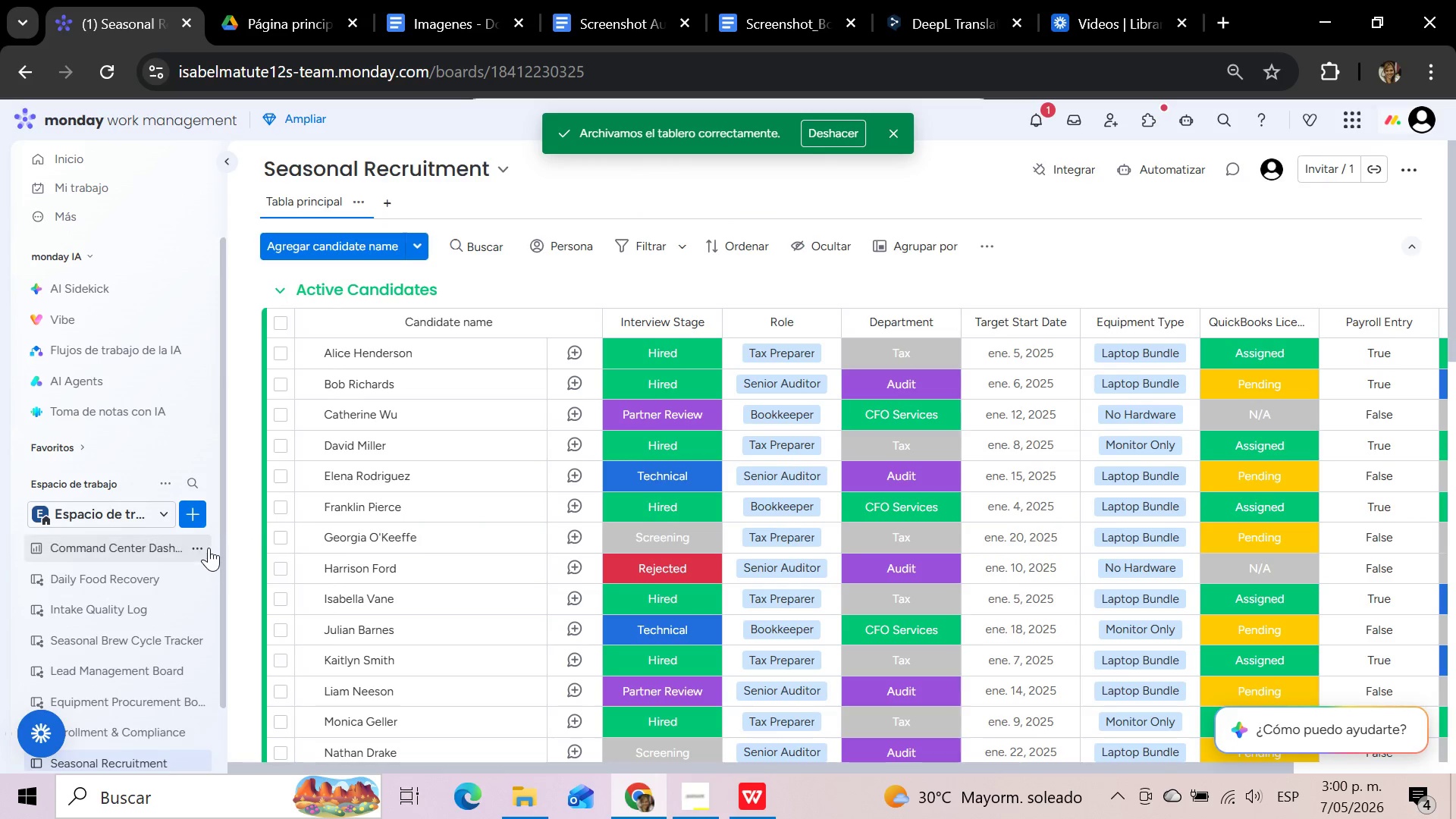 
left_click([206, 548])
 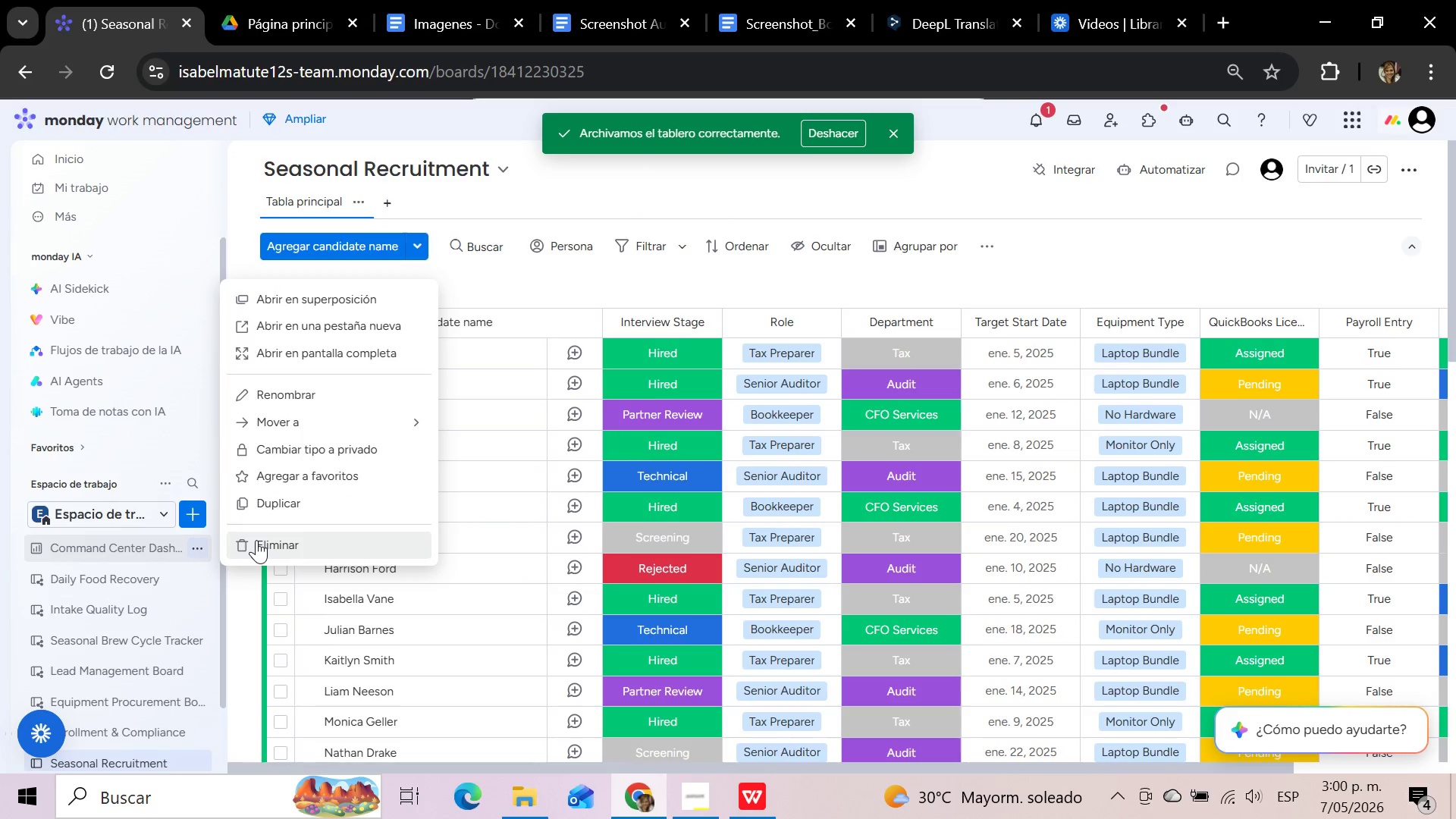 
left_click([256, 540])
 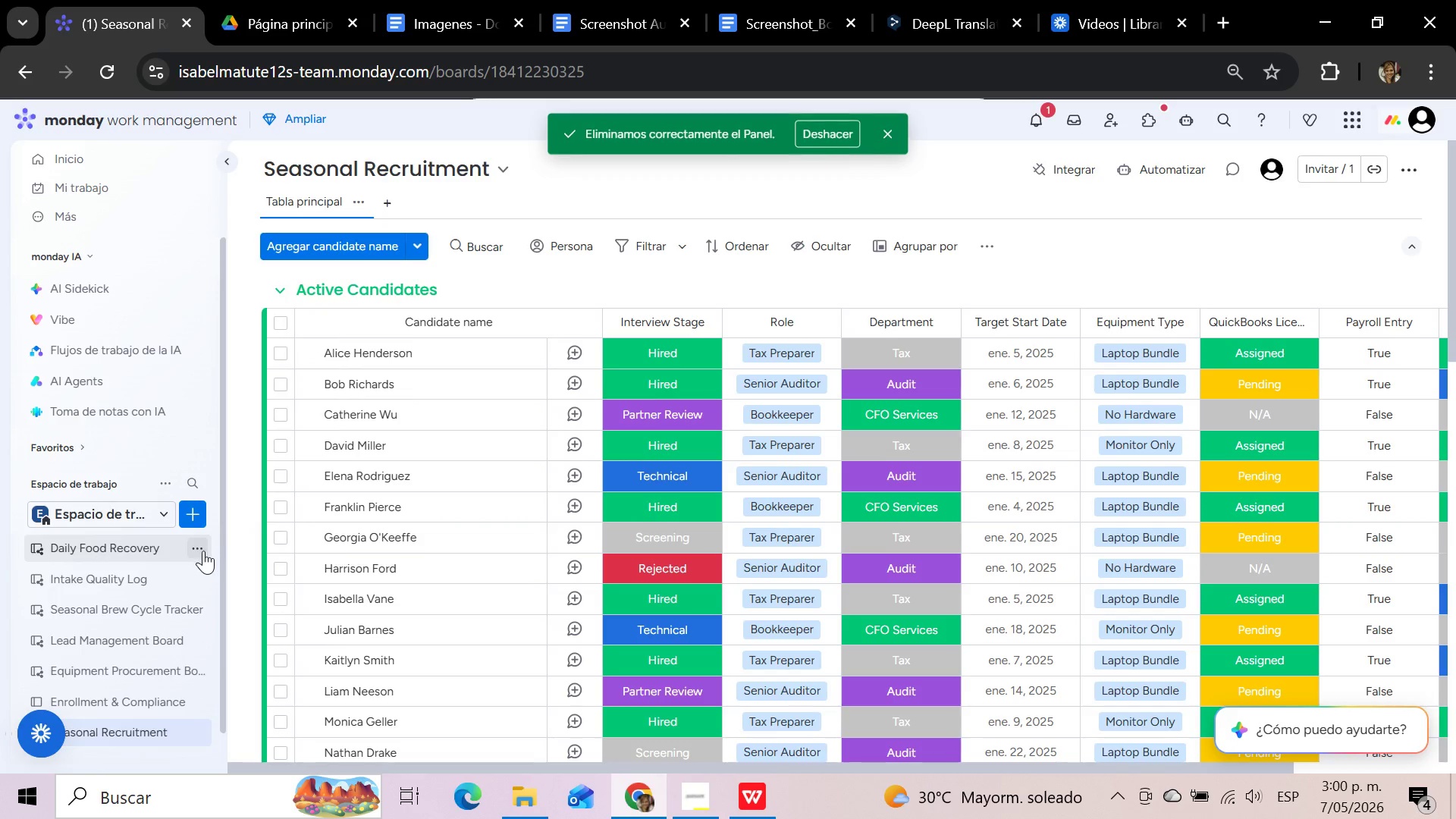 
left_click([197, 551])
 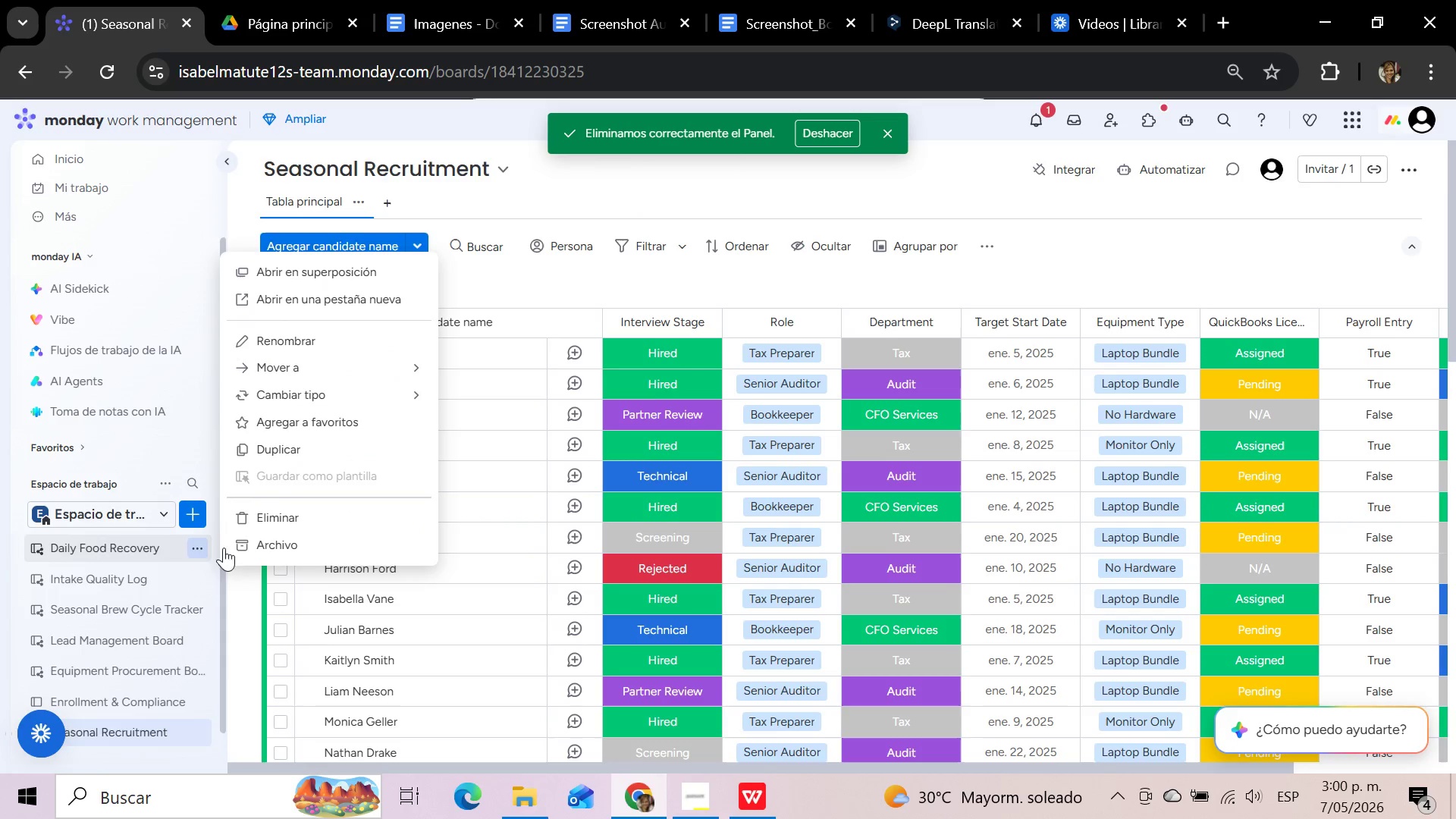 
left_click([249, 543])
 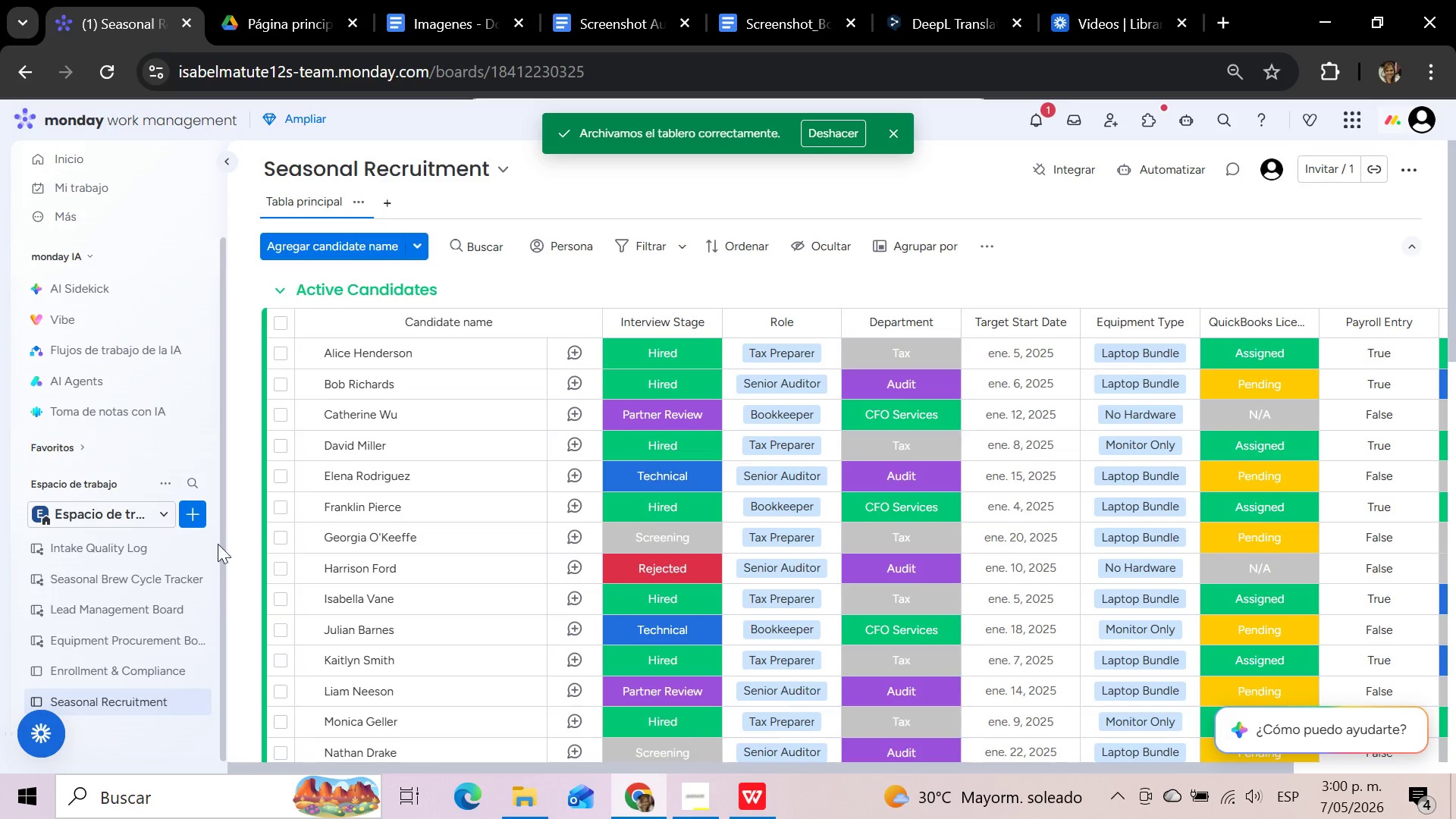 
left_click([194, 512])
 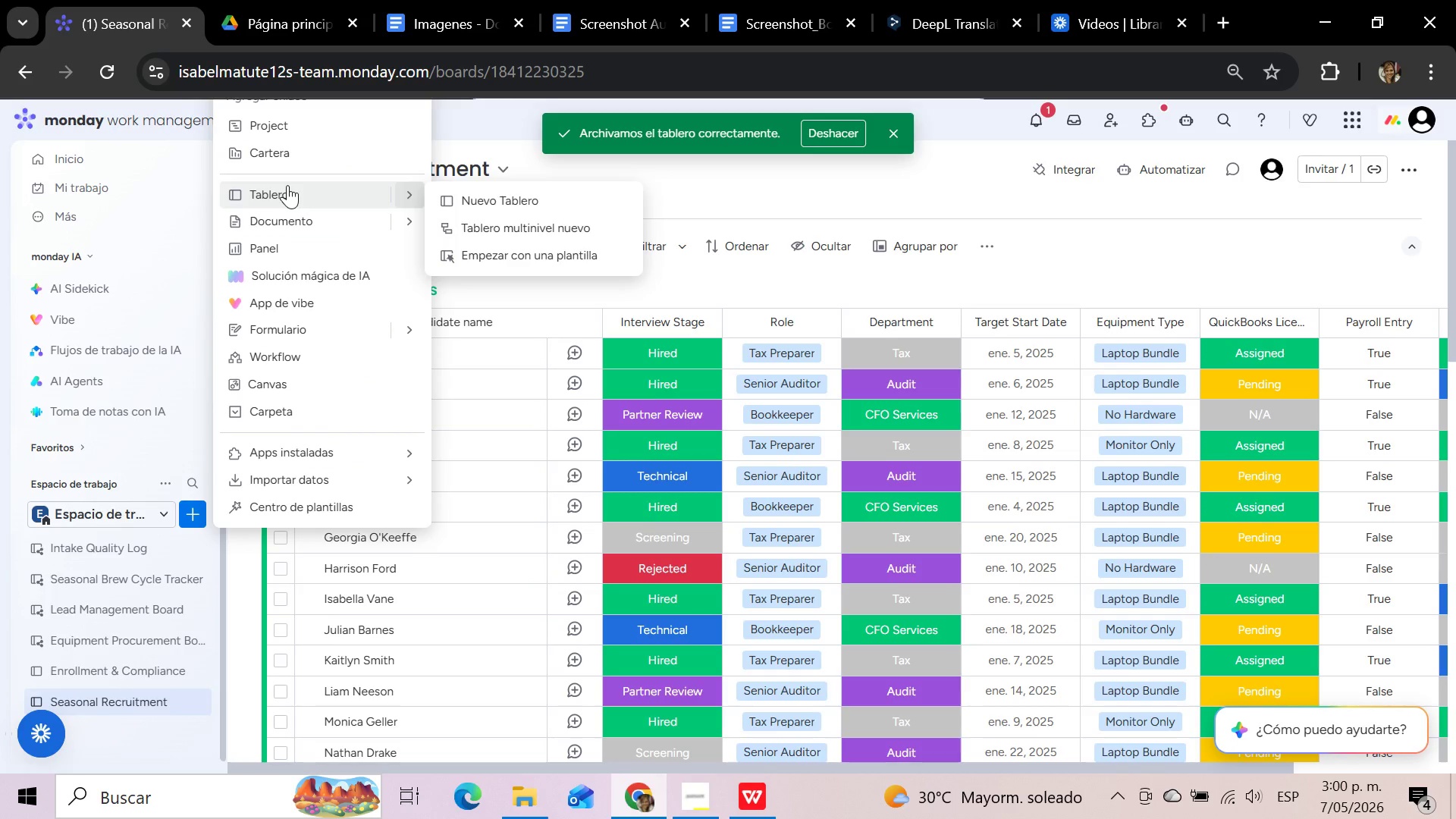 
left_click([473, 191])
 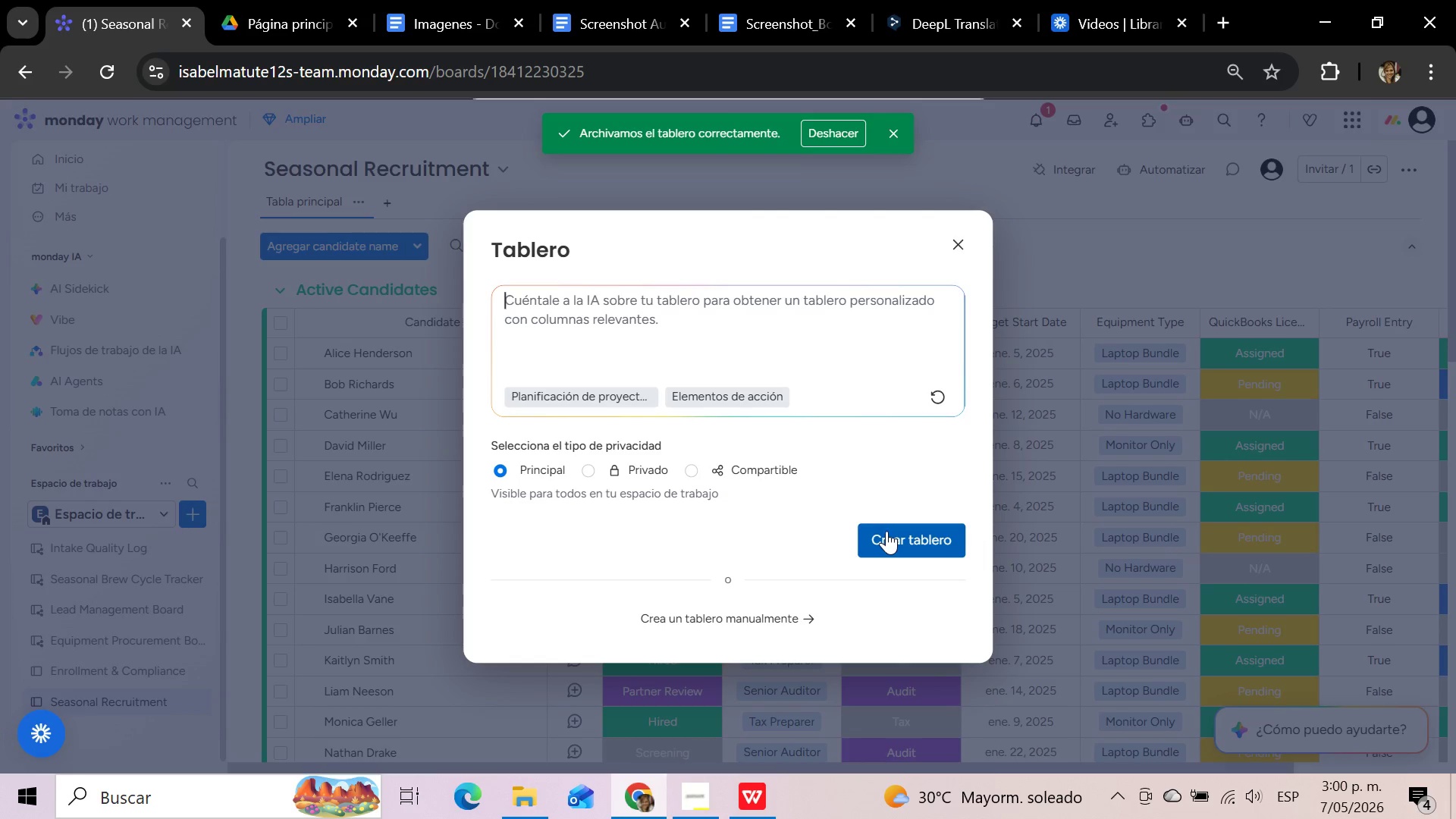 
left_click([886, 531])
 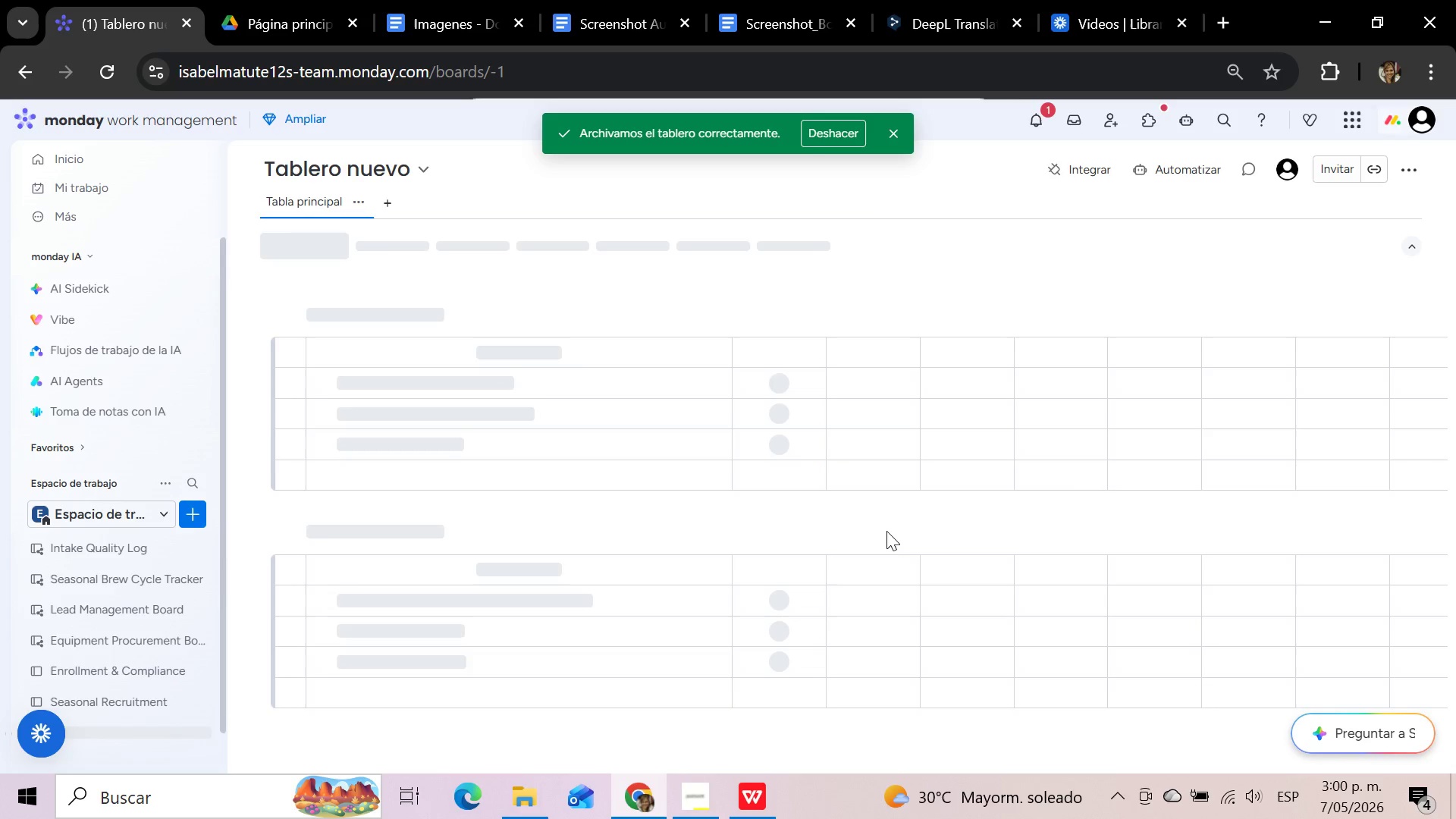 
wait(8.5)
 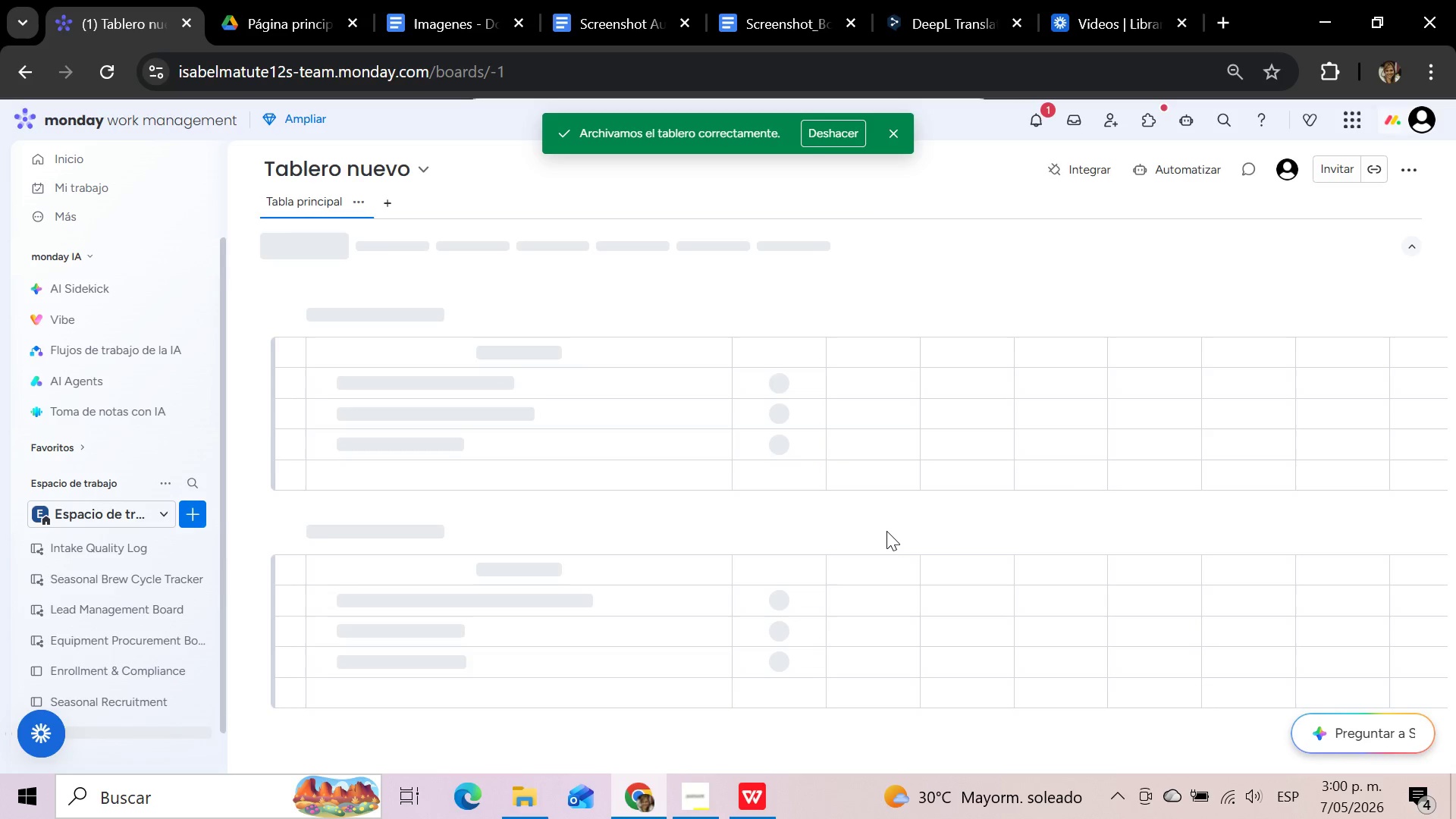 
left_click([426, 168])
 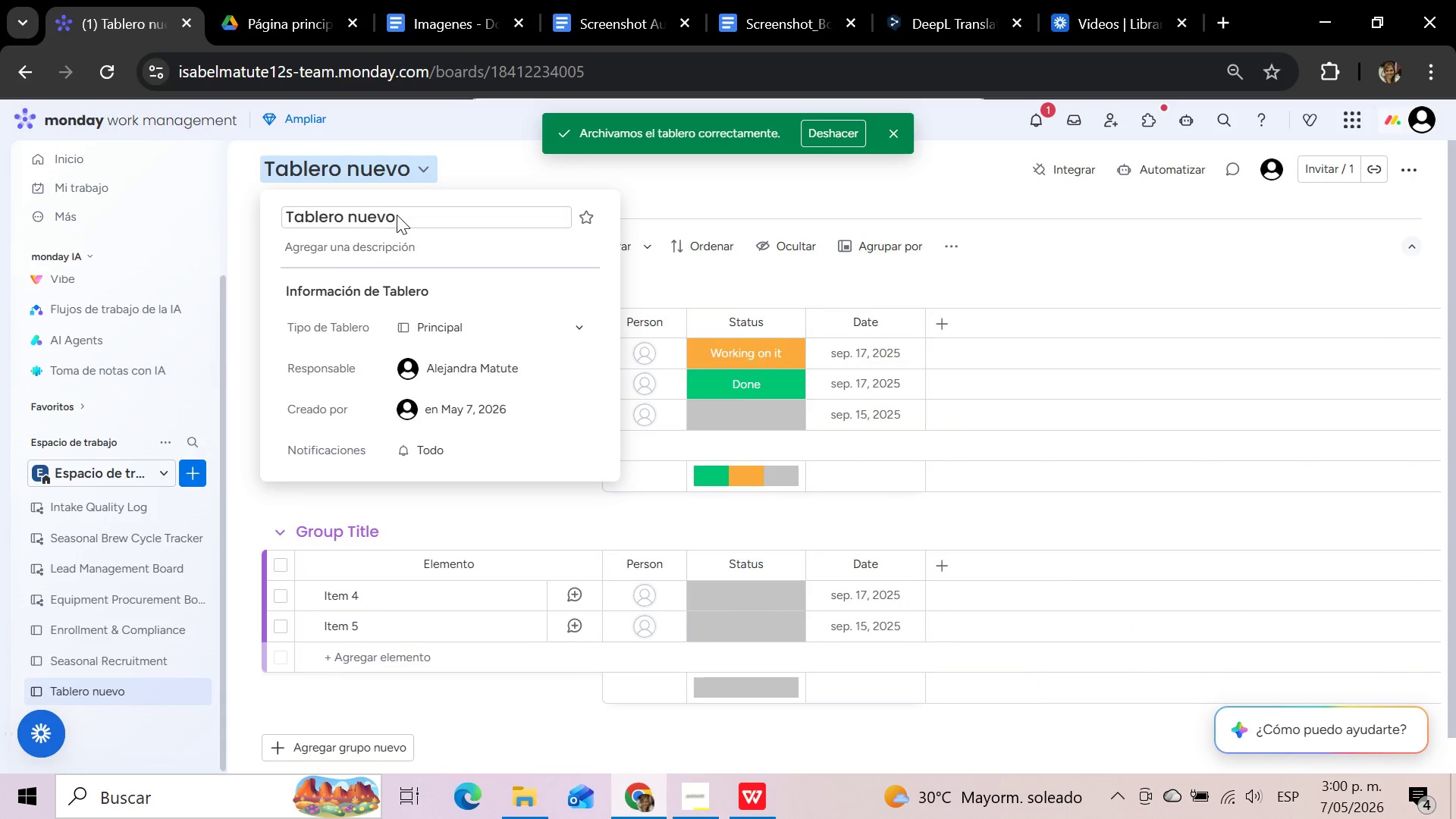 
left_click([394, 215])
 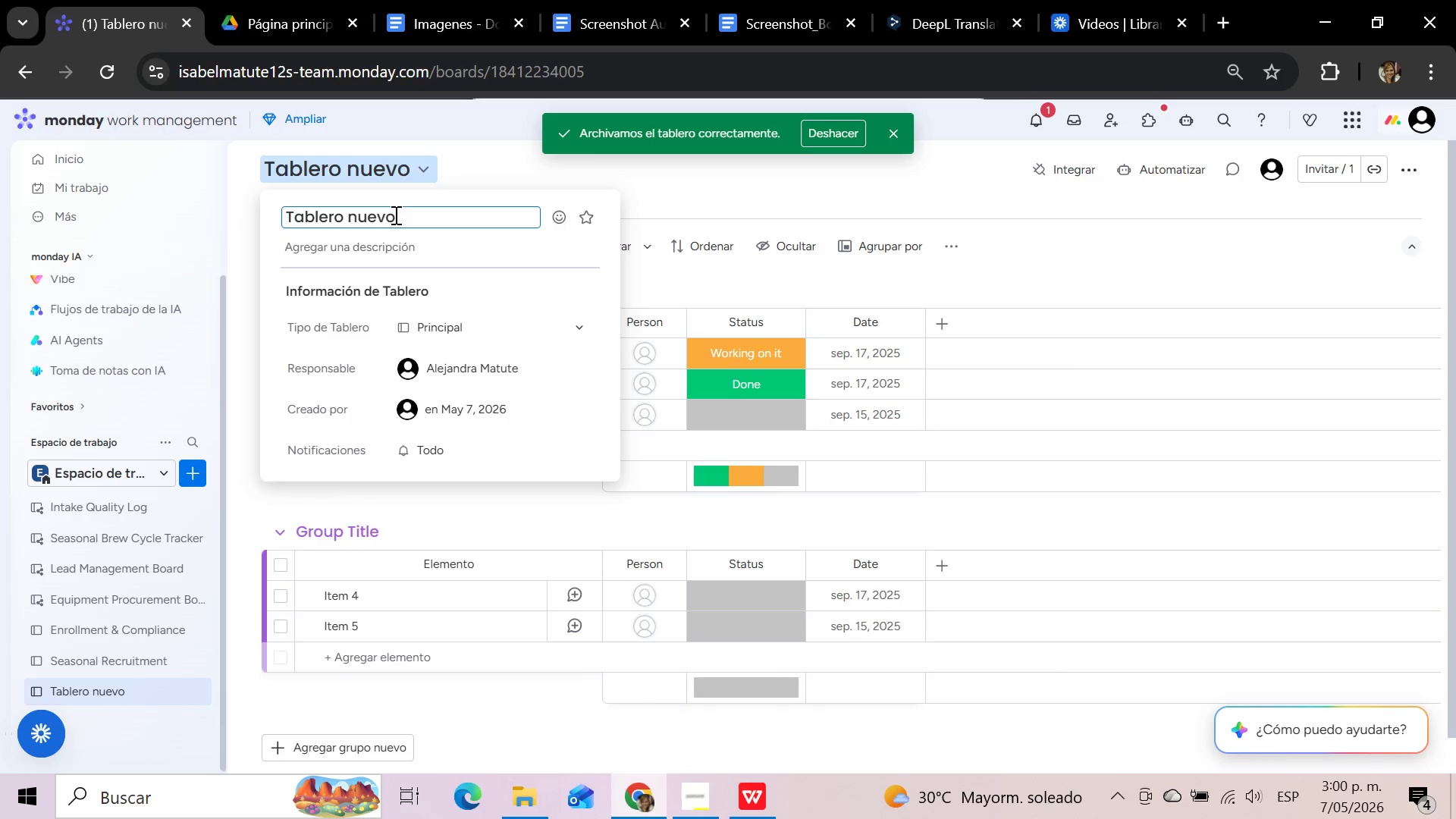 
hold_key(key=Backspace, duration=1.19)
 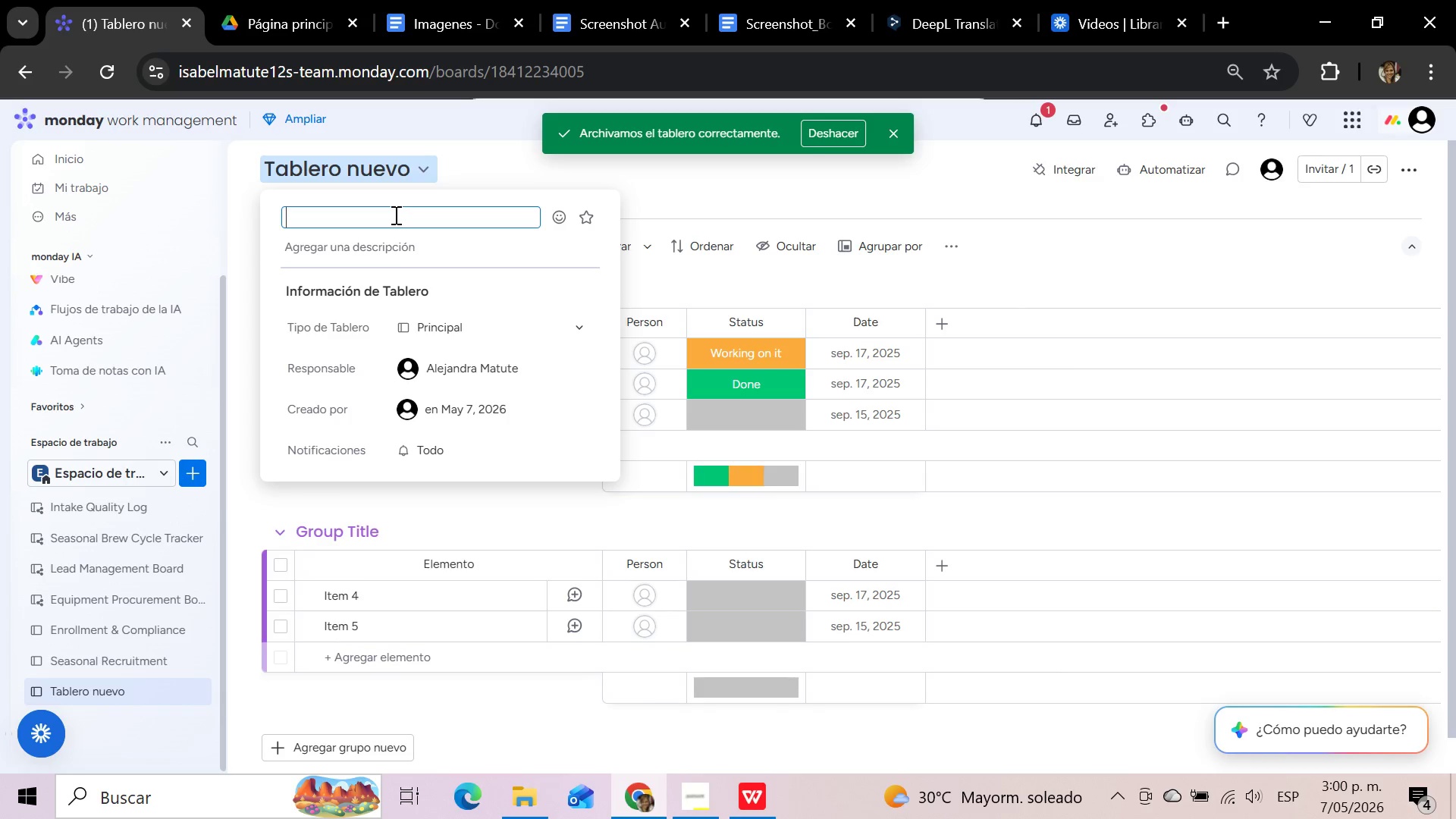 
type(Staff Provisioning)
 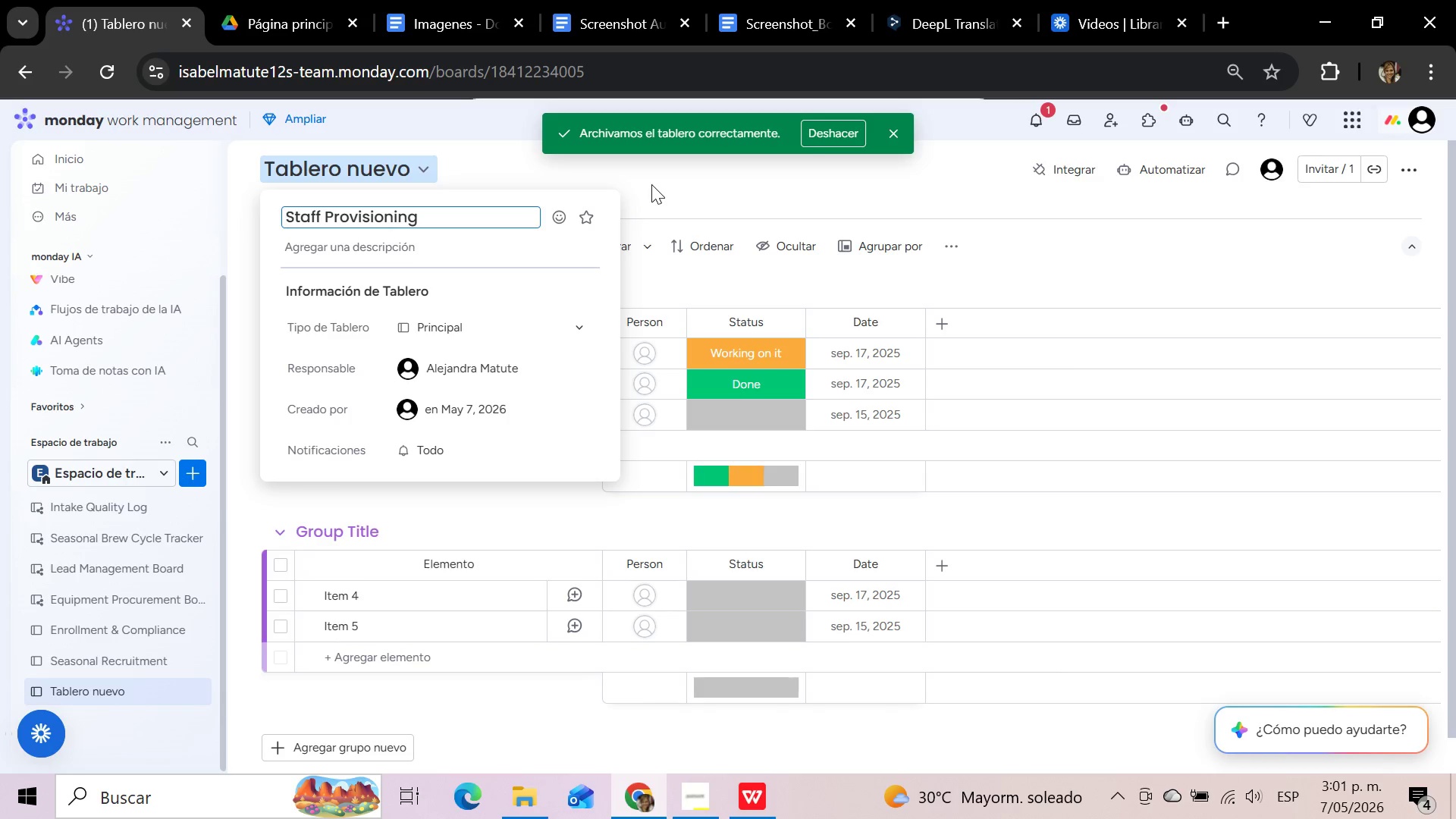 
wait(5.58)
 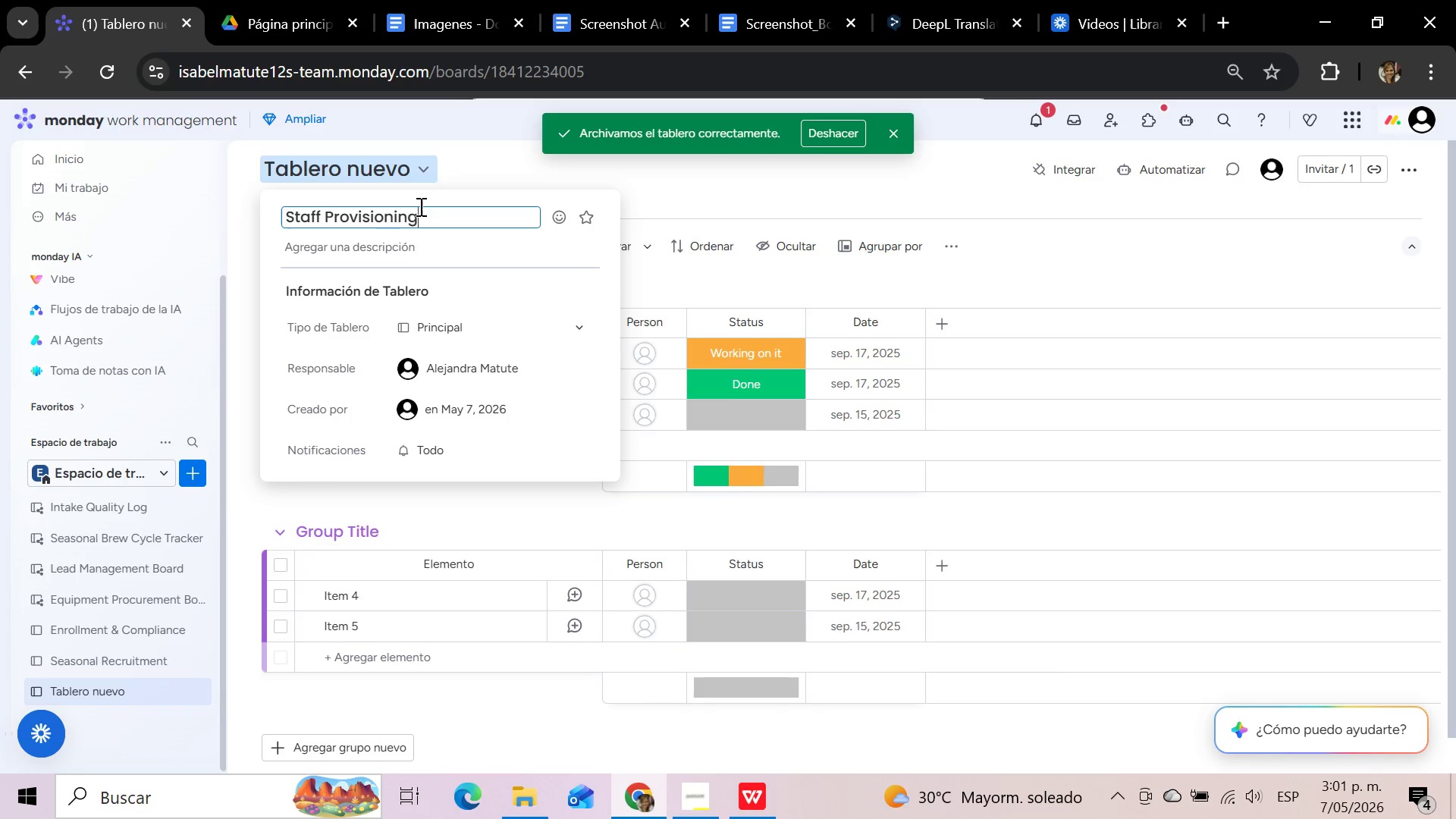 
left_click([654, 184])
 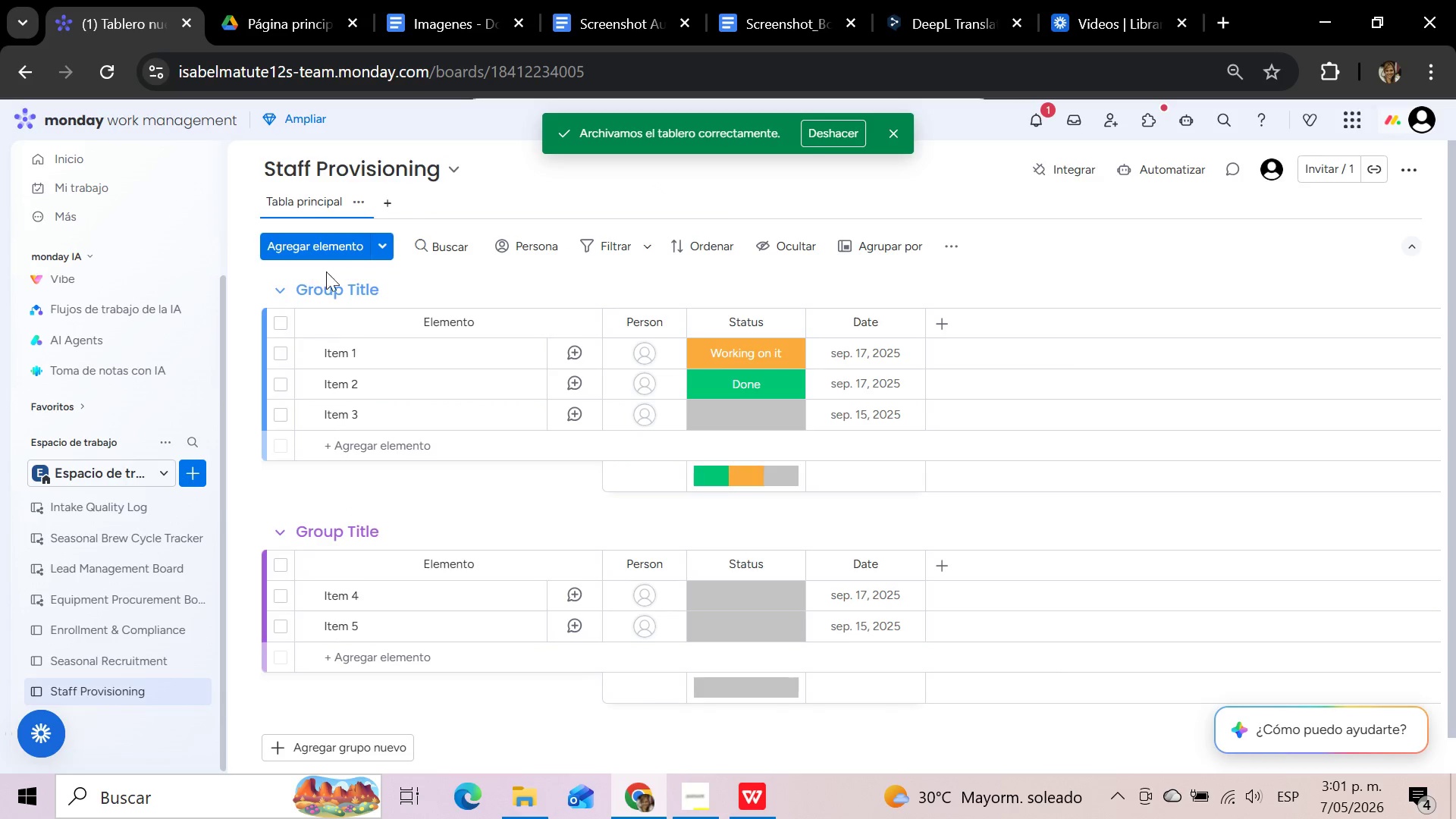 
left_click([375, 294])
 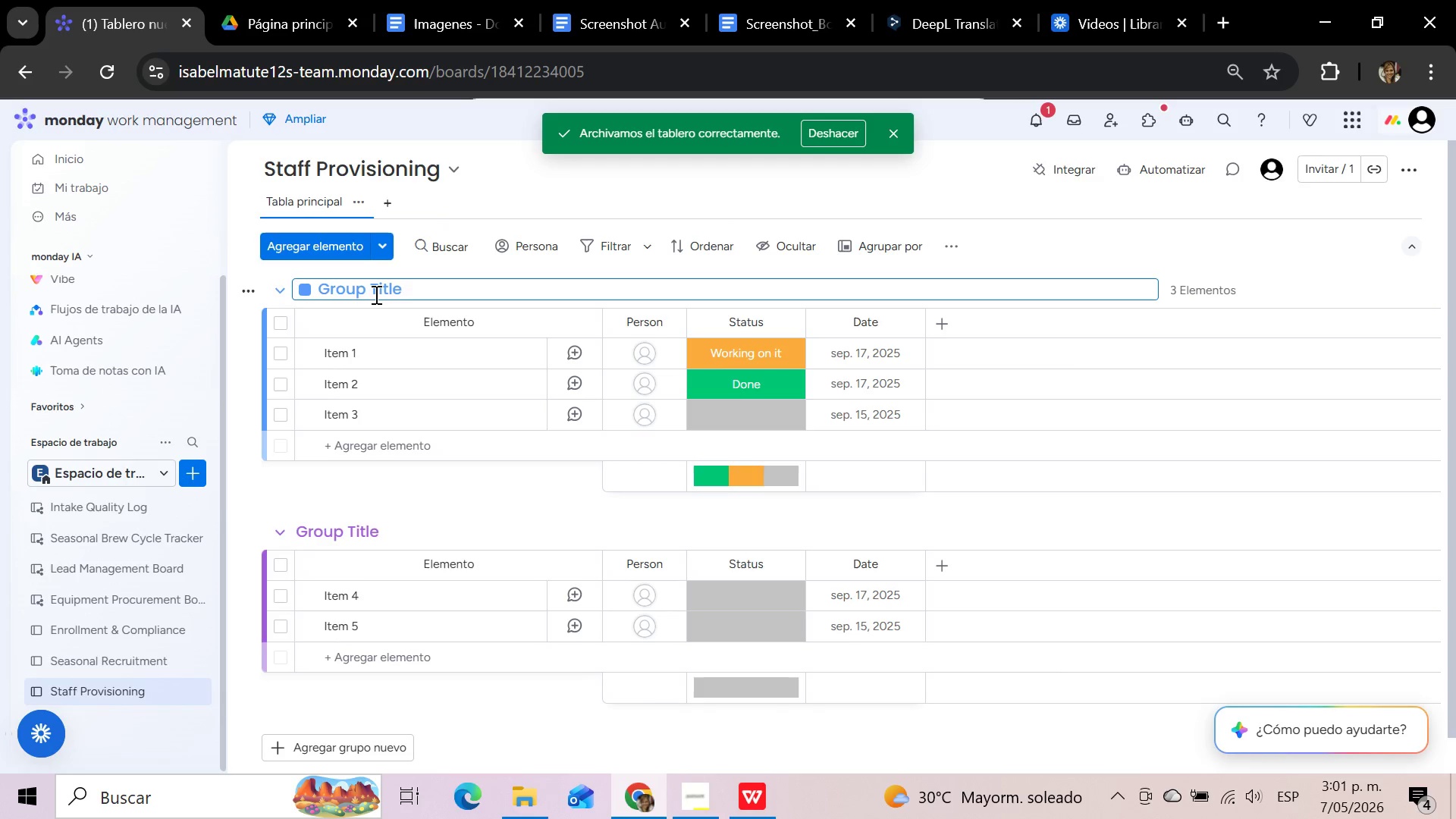 
hold_key(key=Backspace, duration=1.31)
 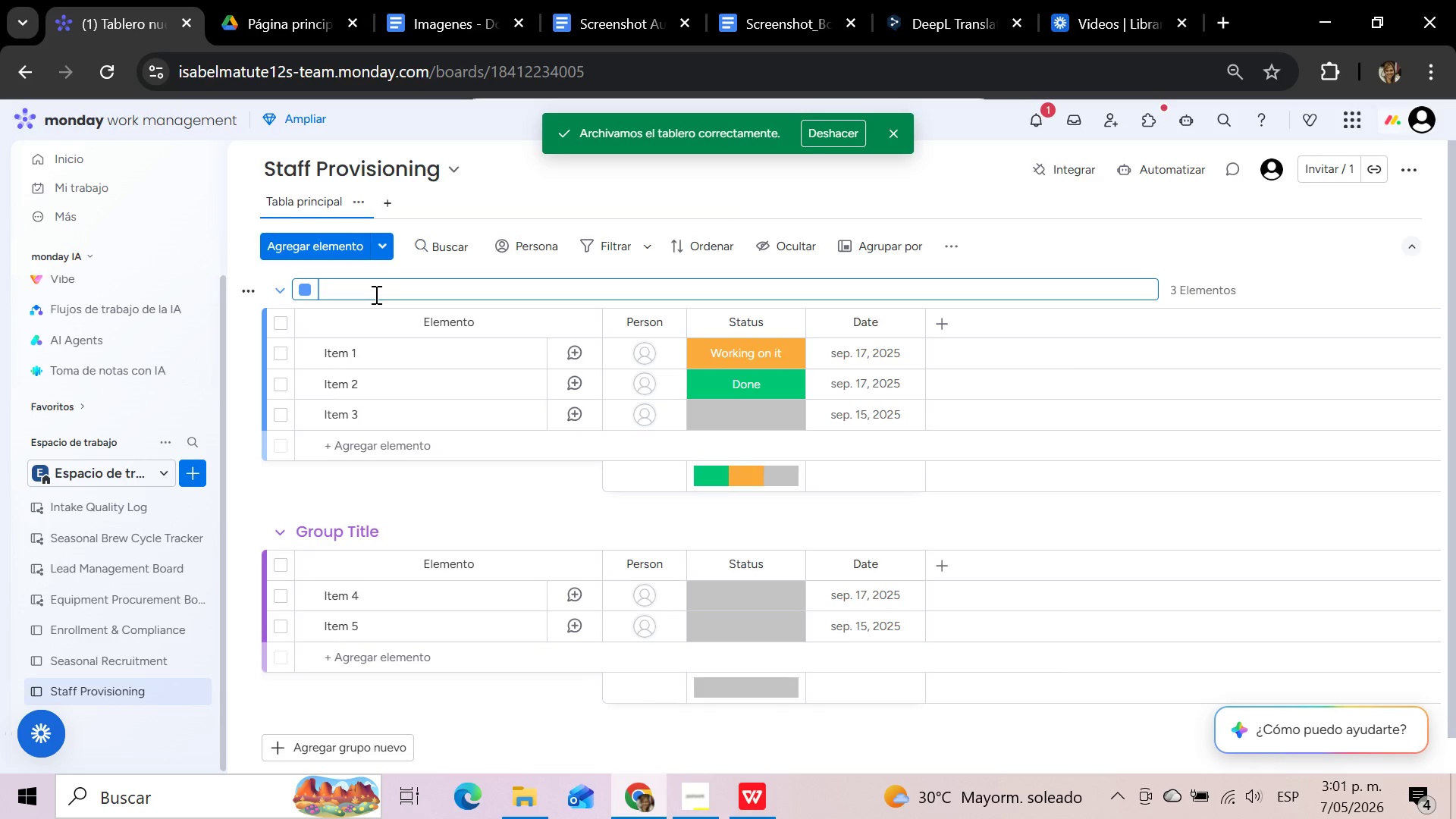 
type(Provisioning In Progress)
 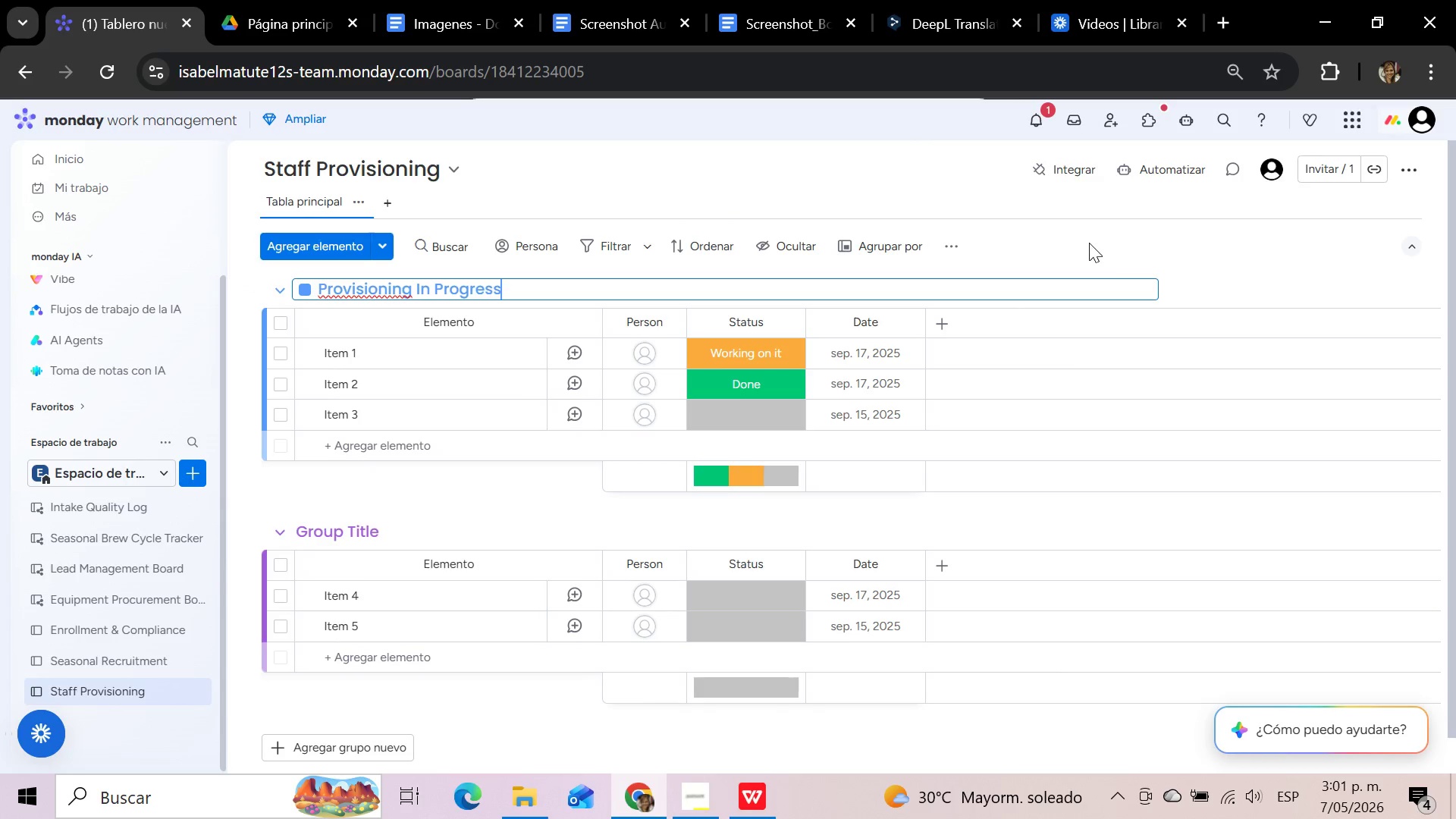 
left_click([1119, 262])
 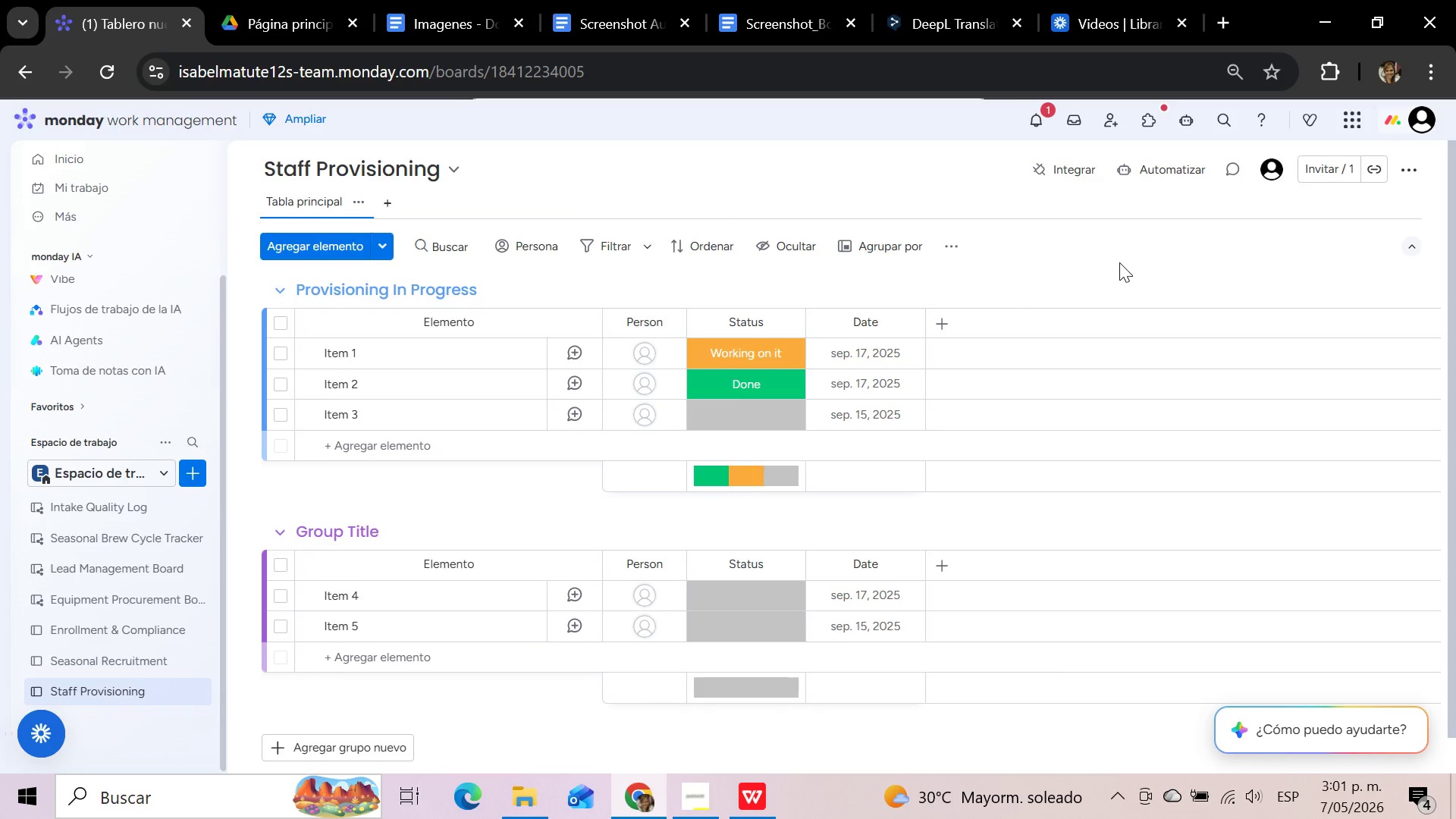 
wait(15.53)
 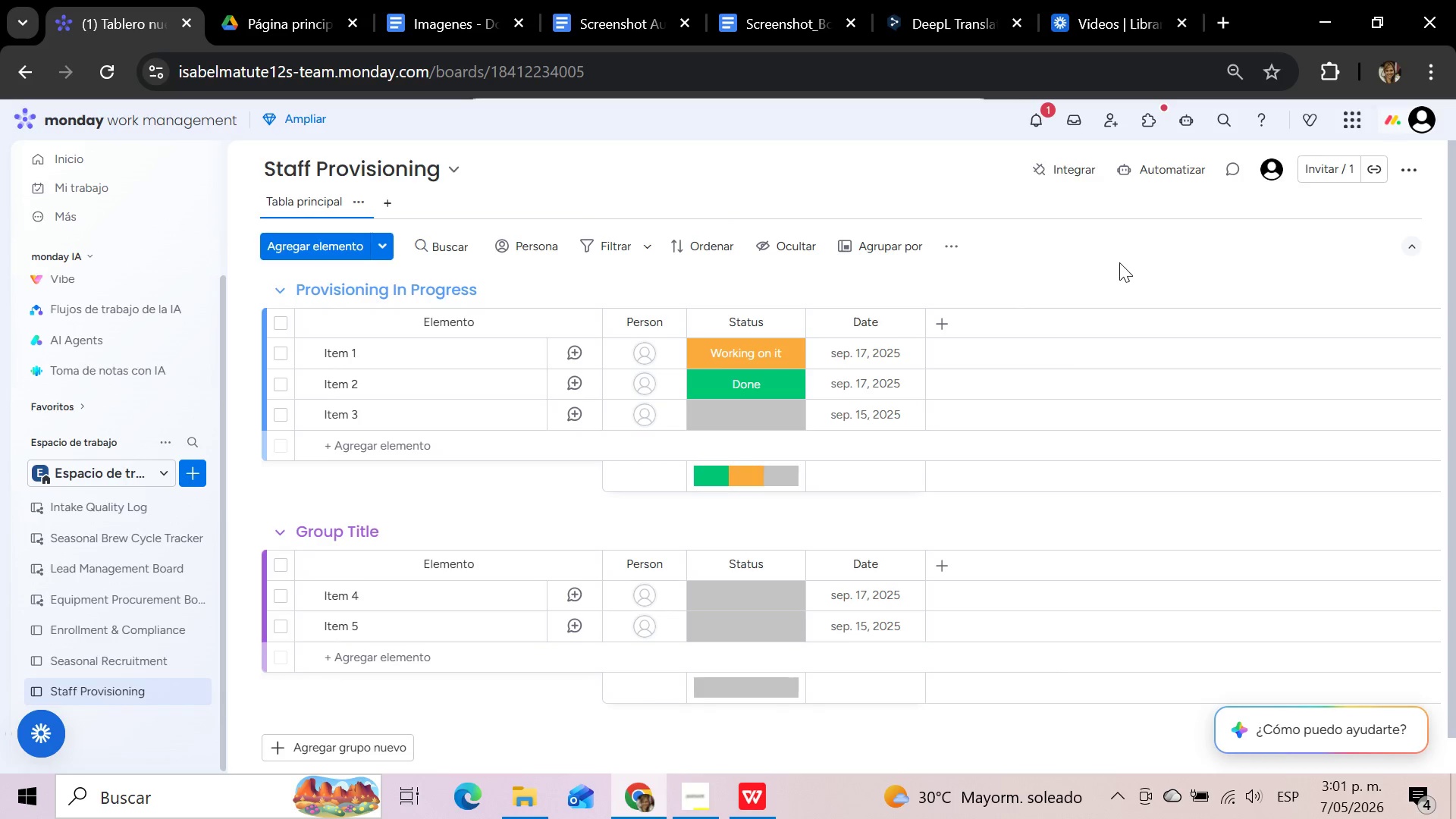 
left_click([476, 323])
 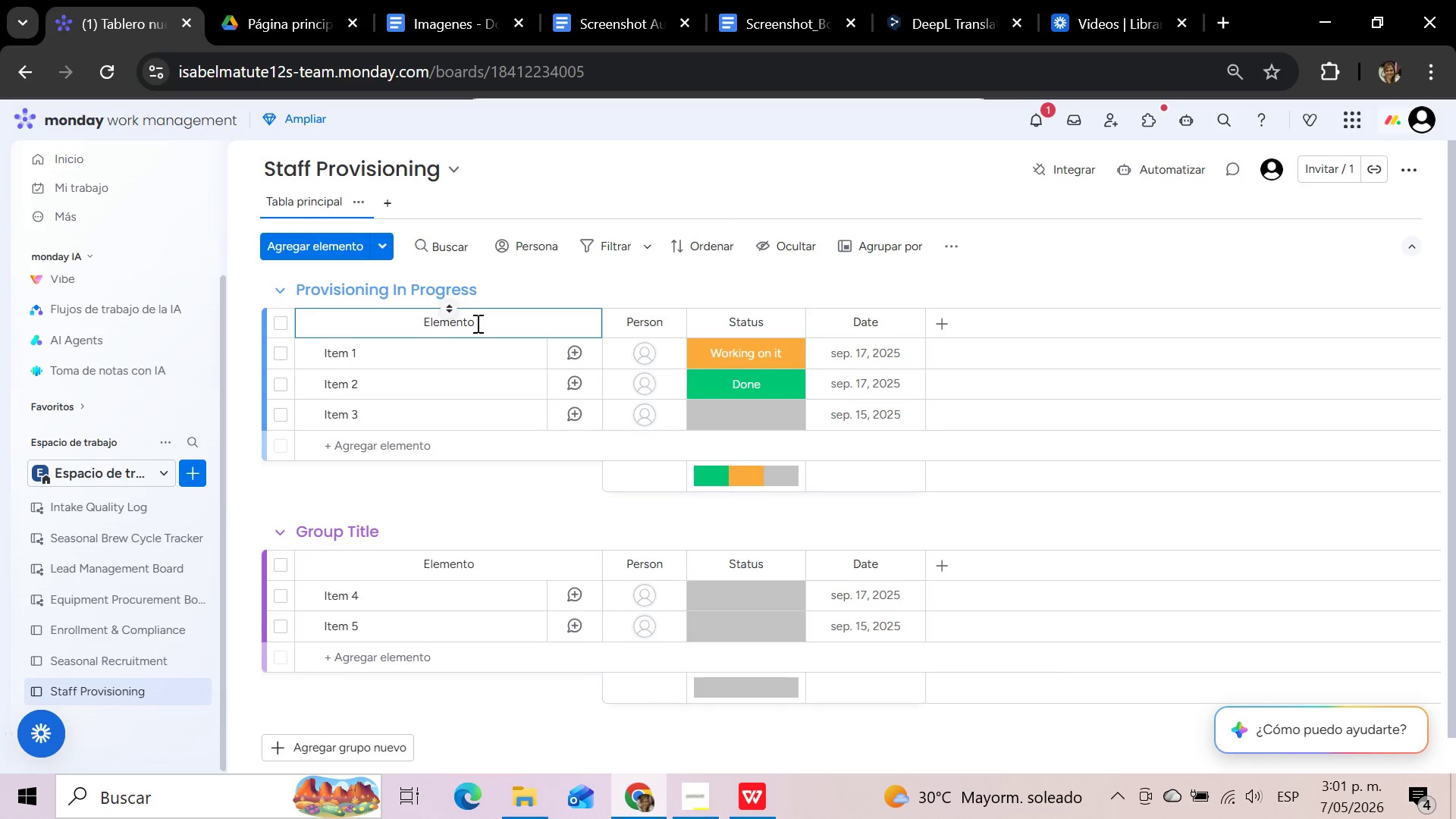 
hold_key(key=Backspace, duration=1.31)
 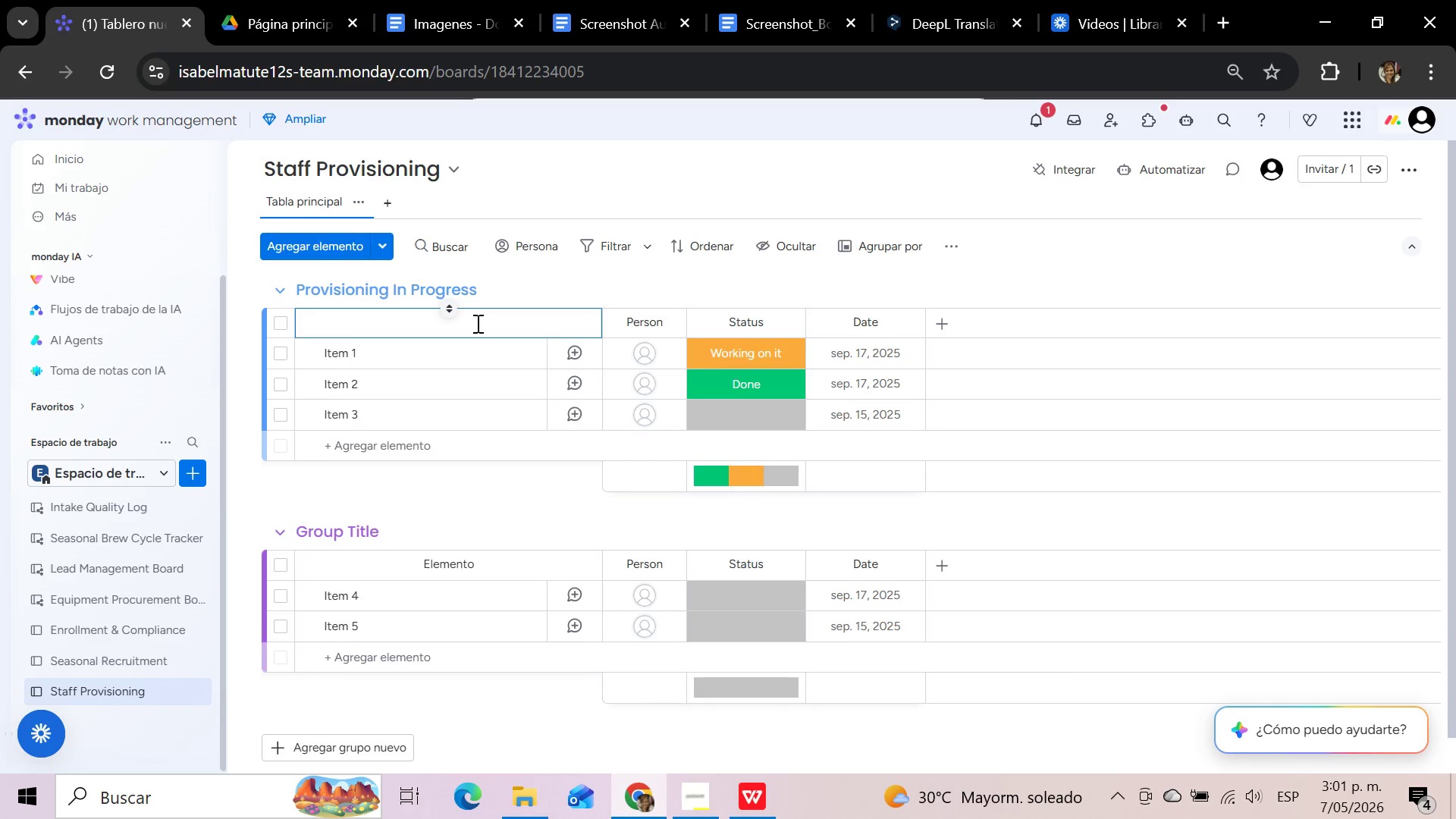 
type(Staff Member)
 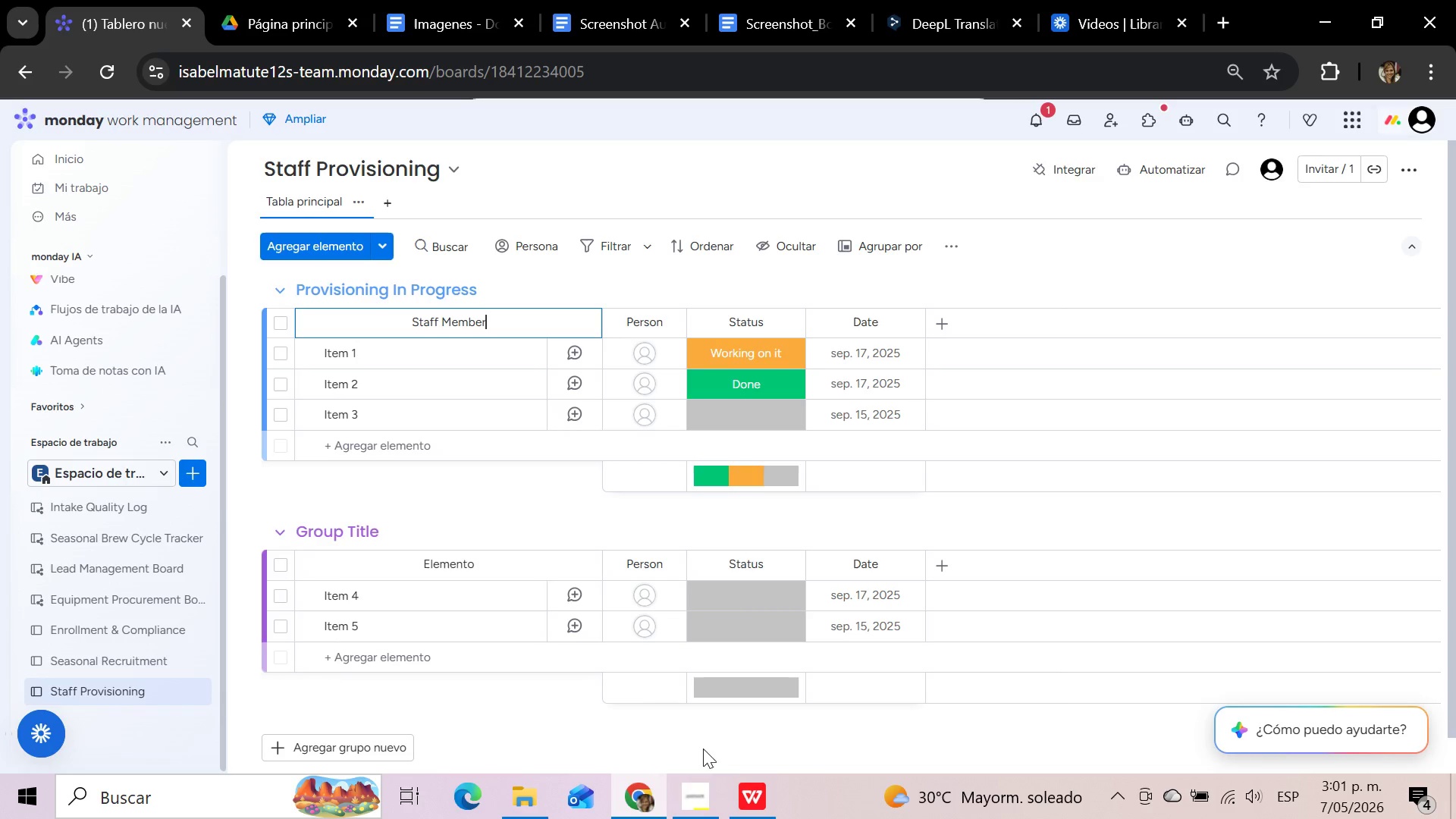 
left_click([684, 792])